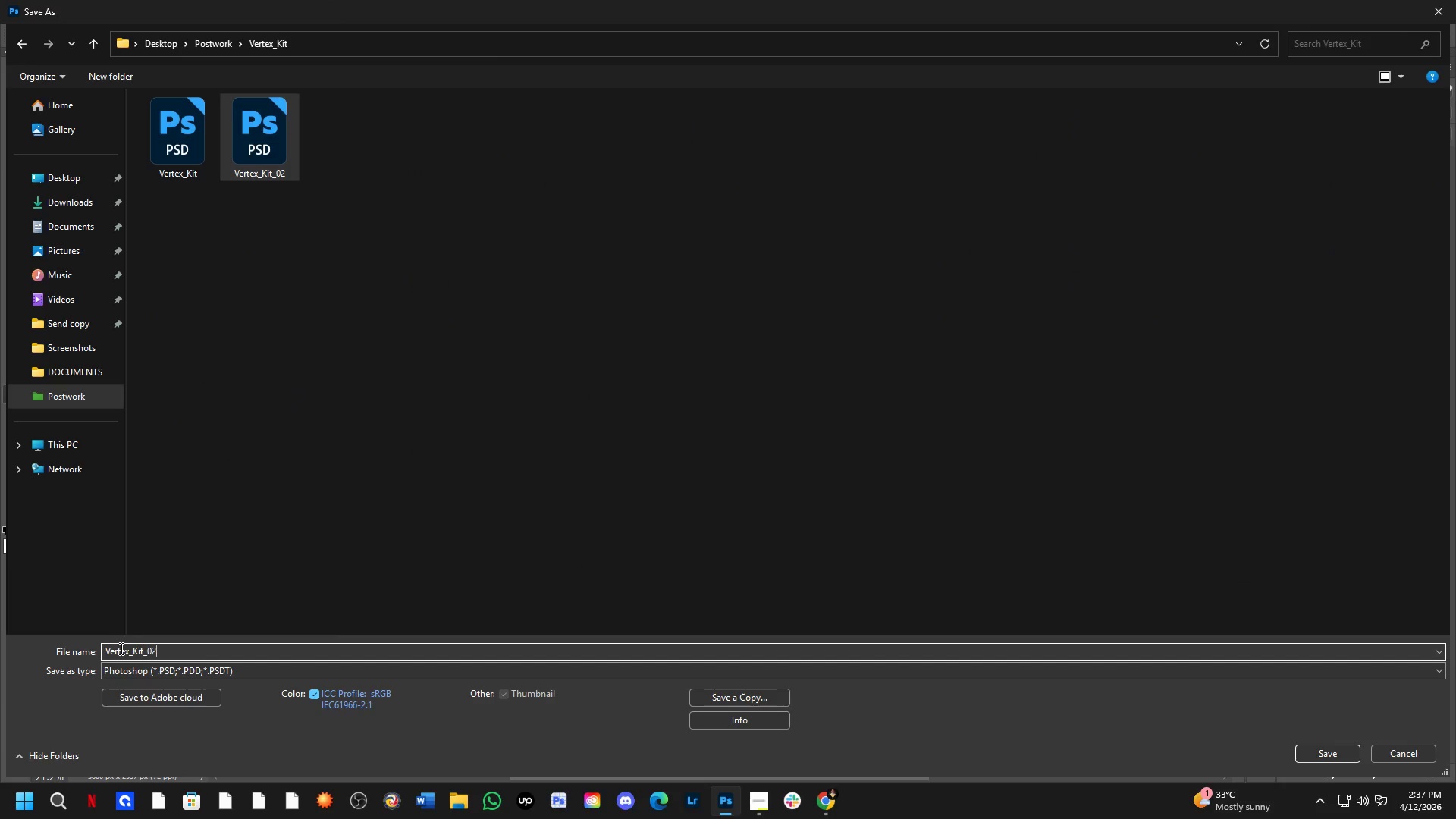 
key(Backspace)
 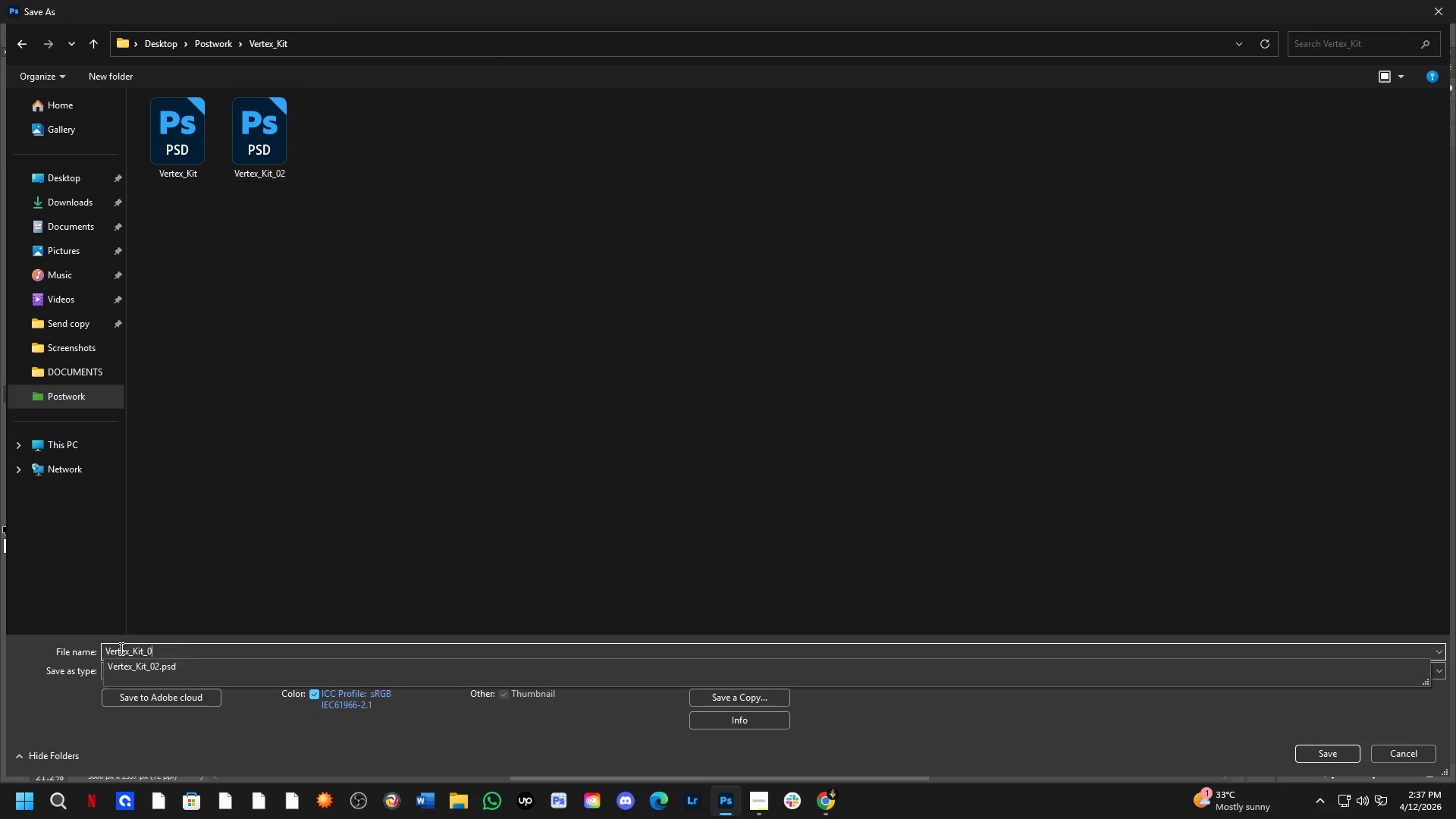 
key(Numpad3)
 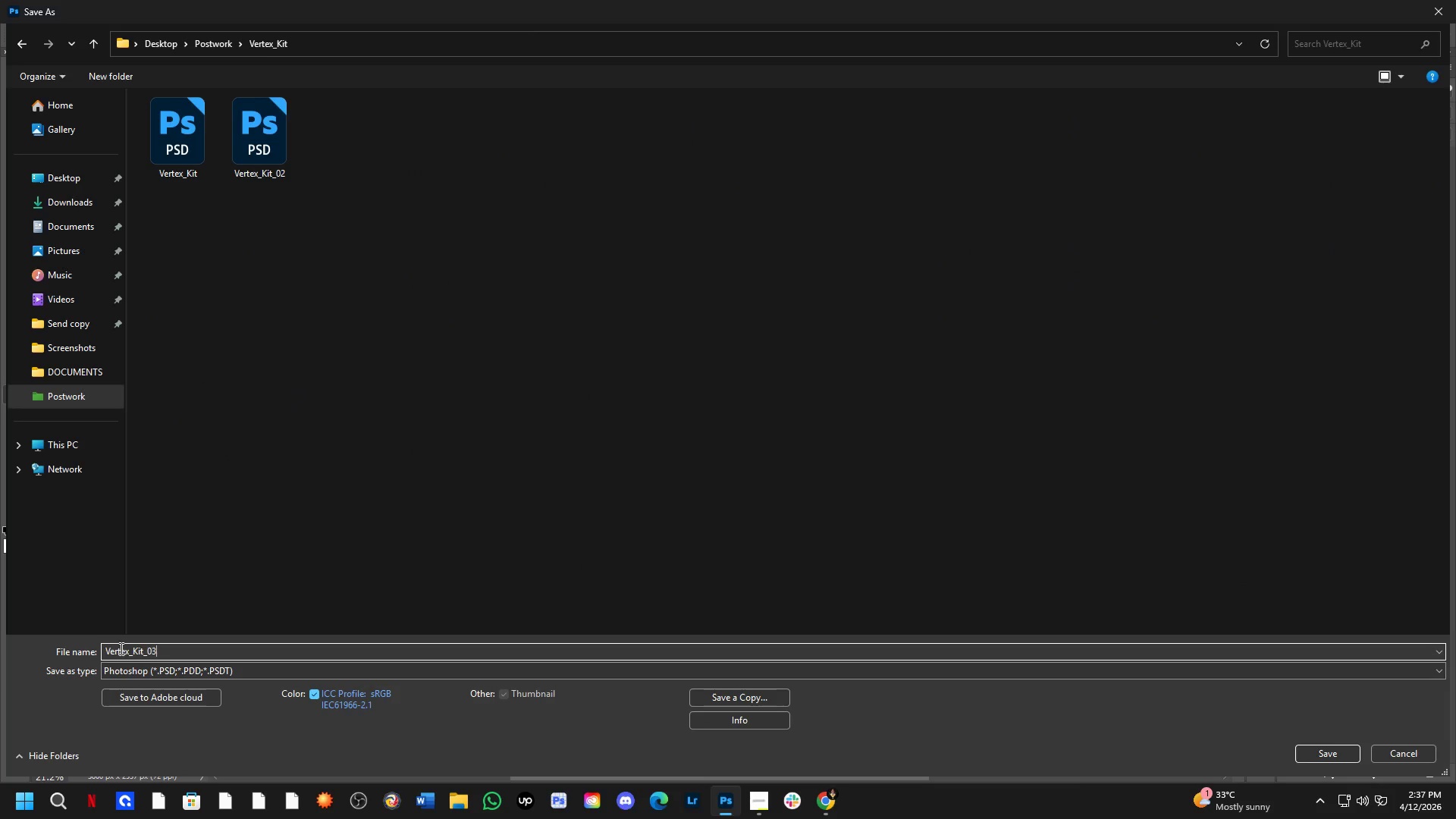 
key(NumpadEnter)
 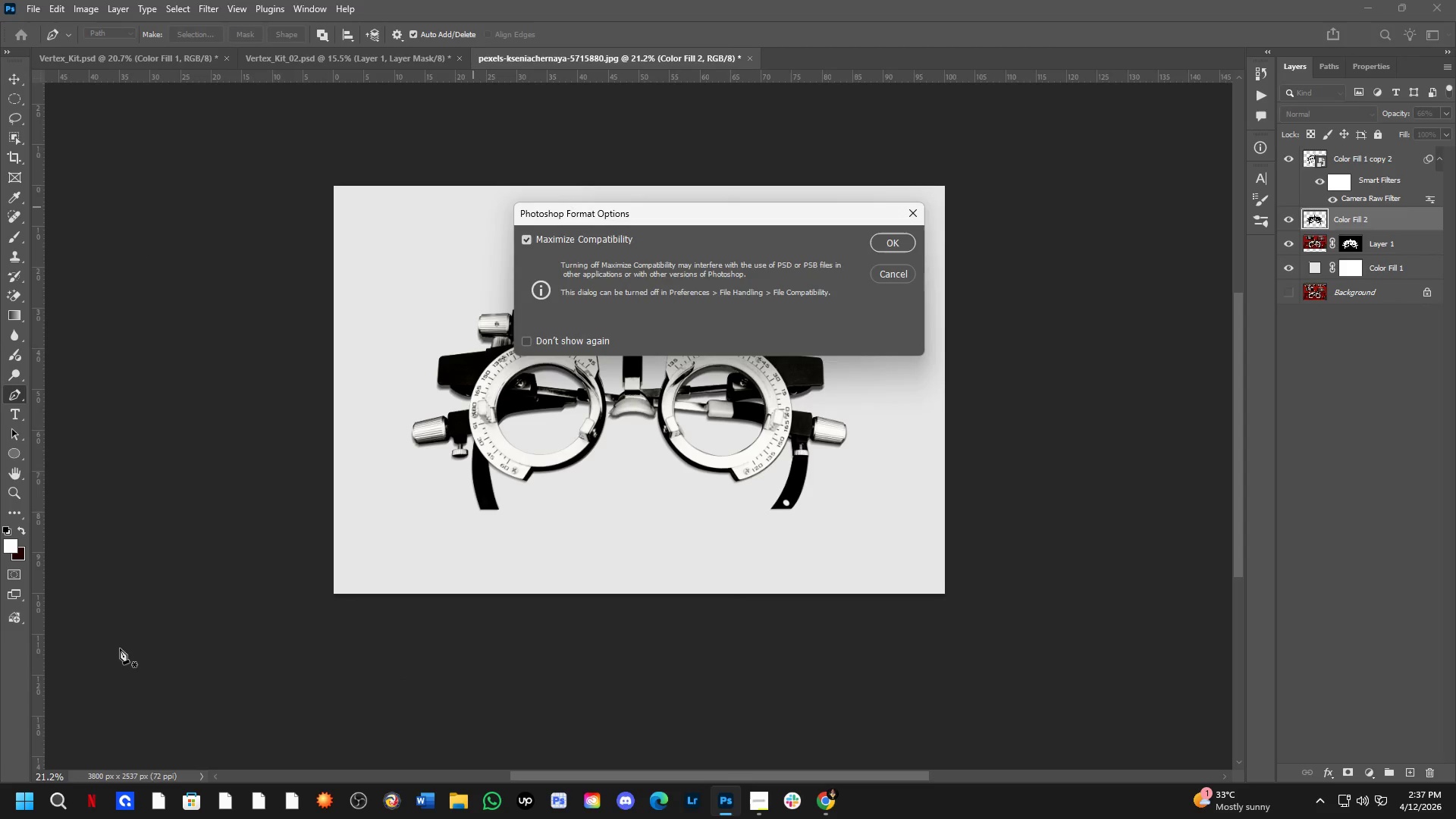 
key(NumpadEnter)
 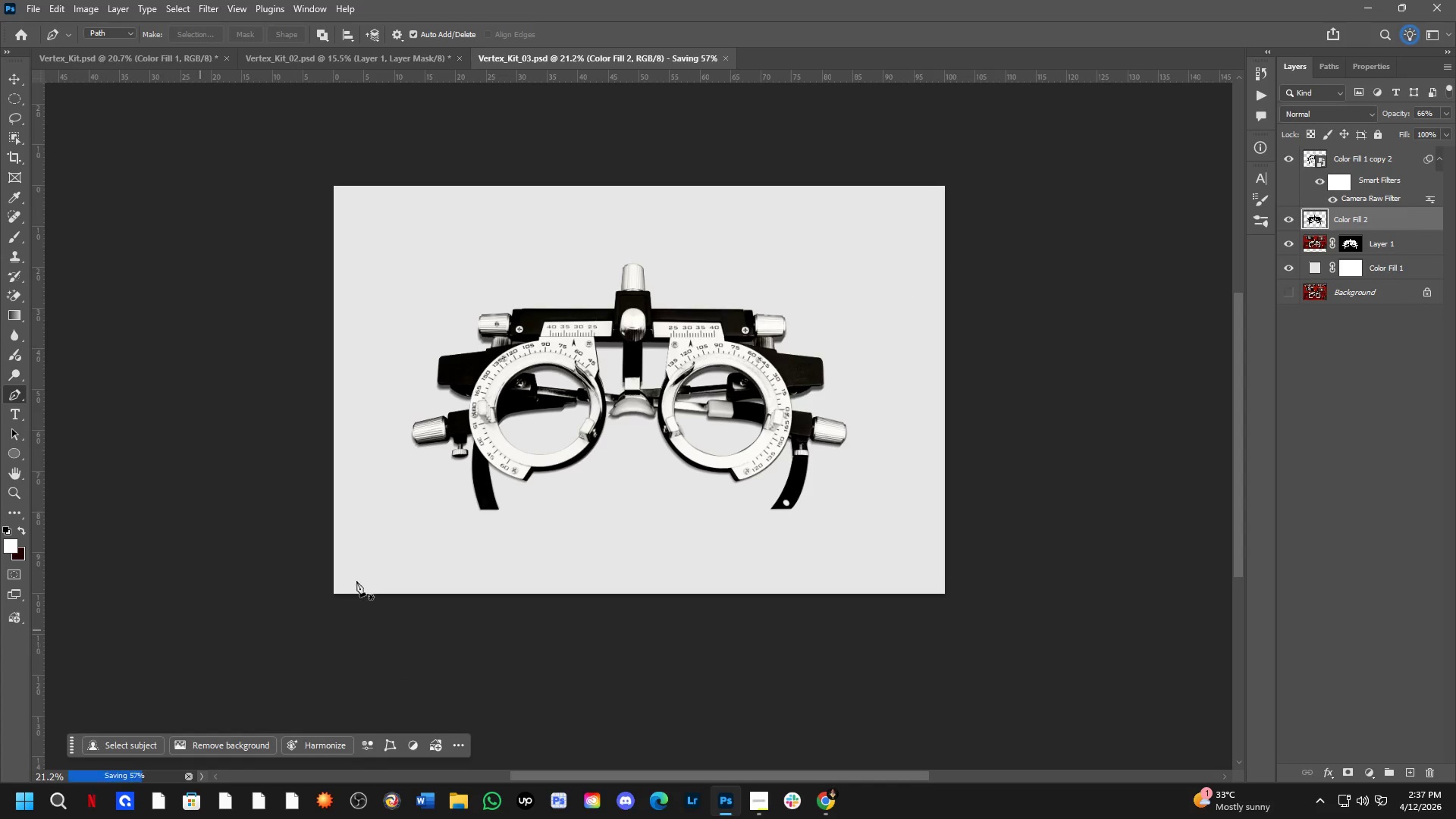 
key(Control+ControlLeft)
 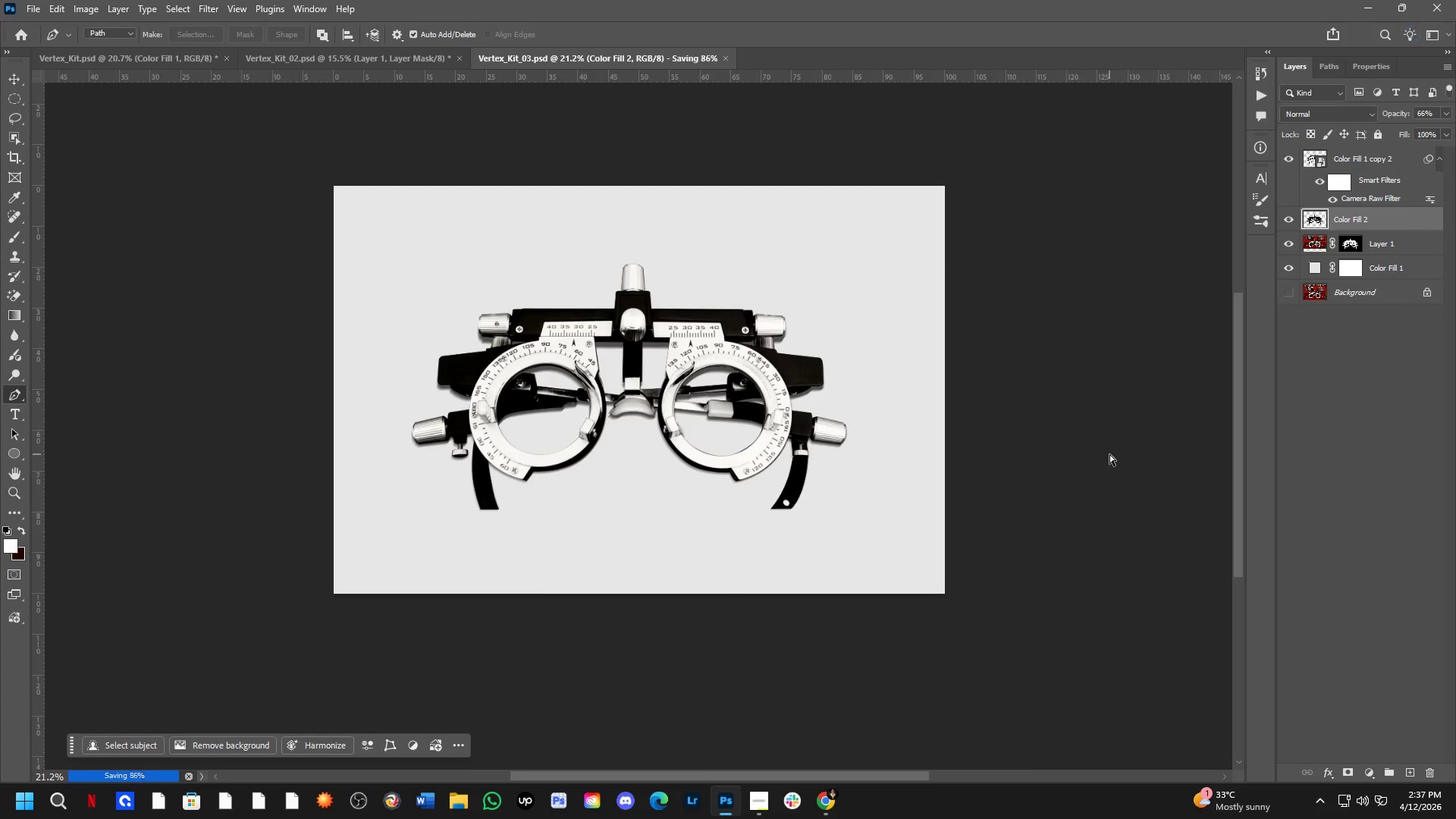 
key(Control+Tab)
 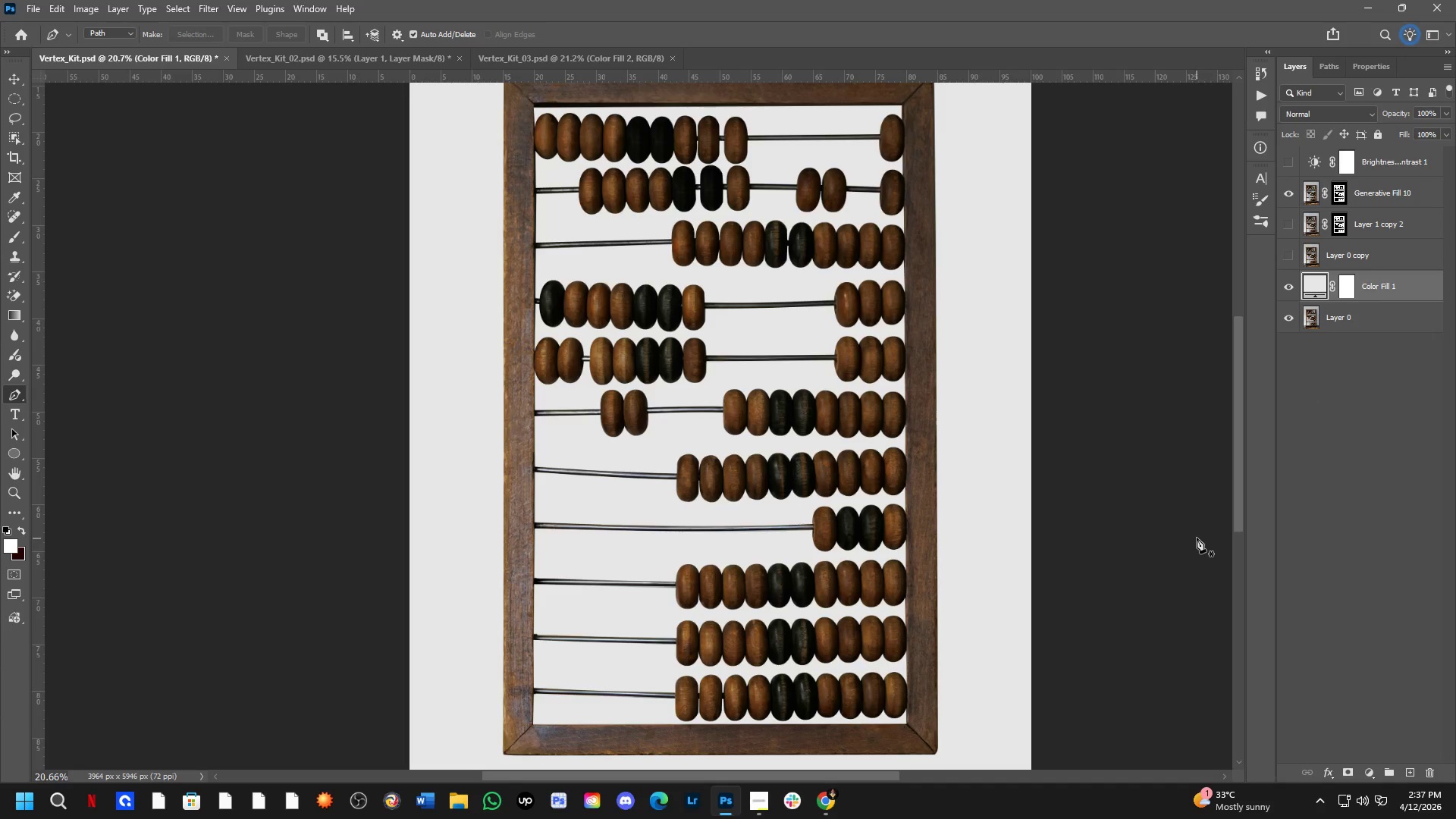 
key(Control+ControlLeft)
 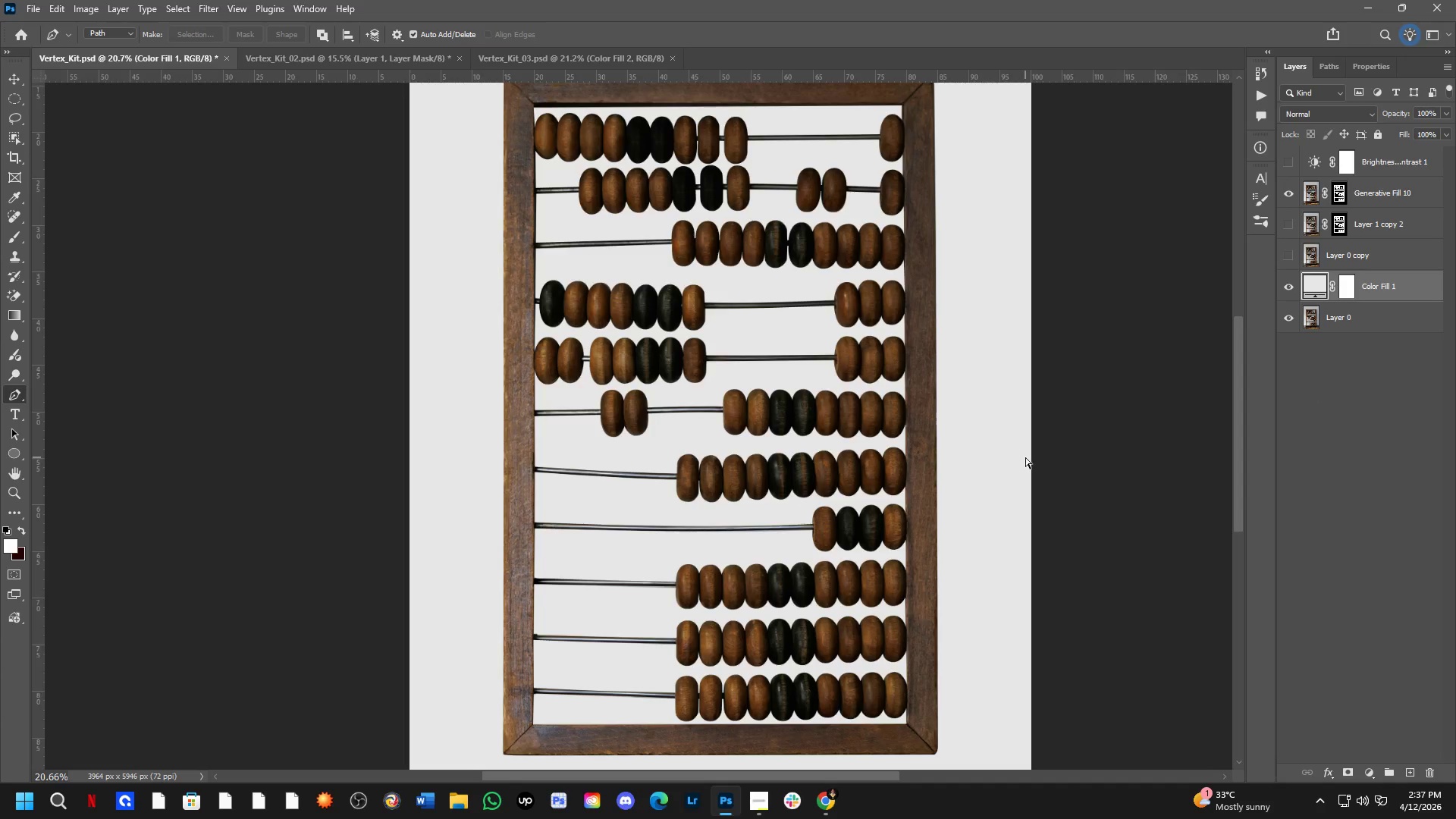 
key(Control+Tab)
 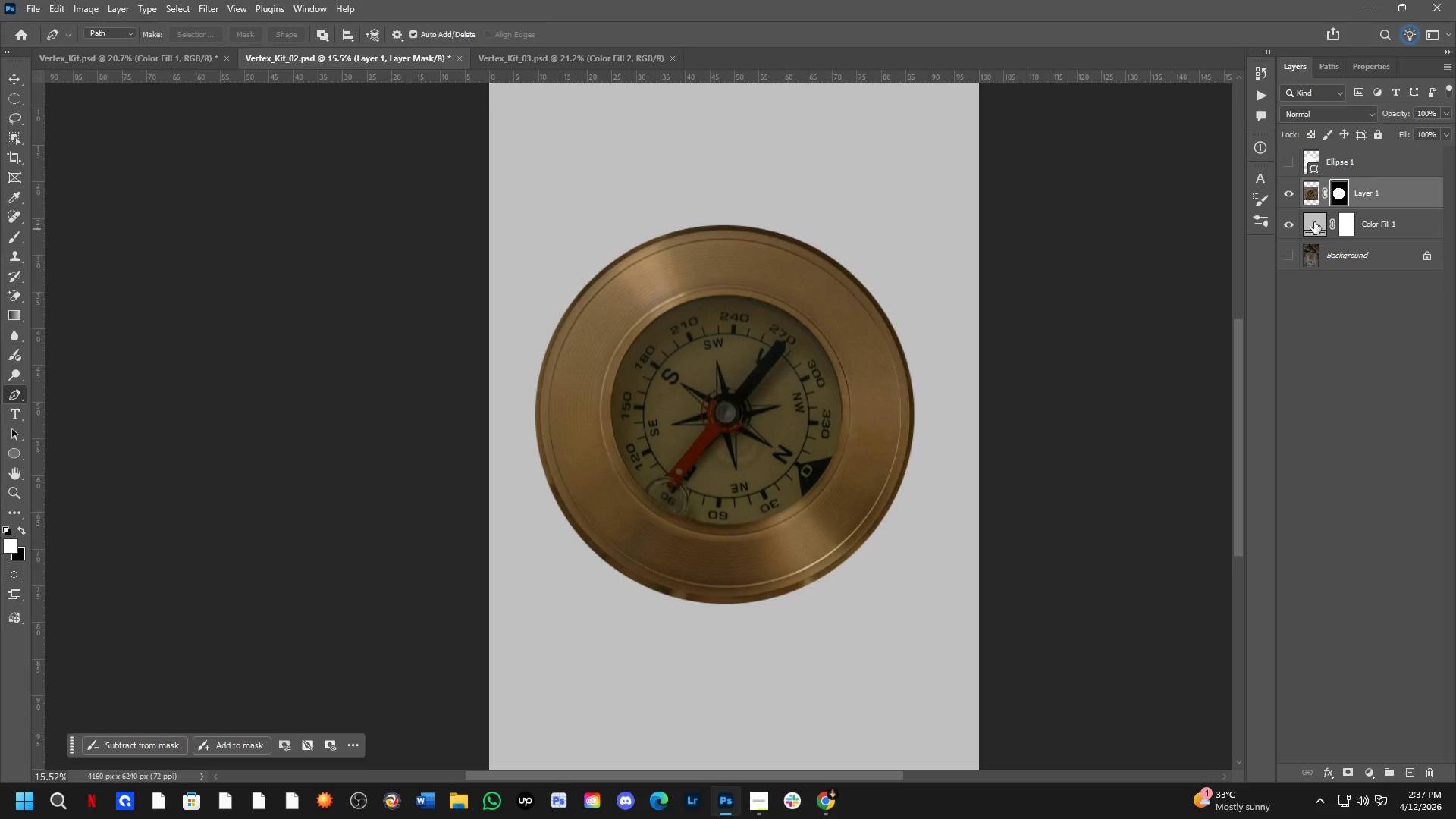 
double_click([1314, 222])
 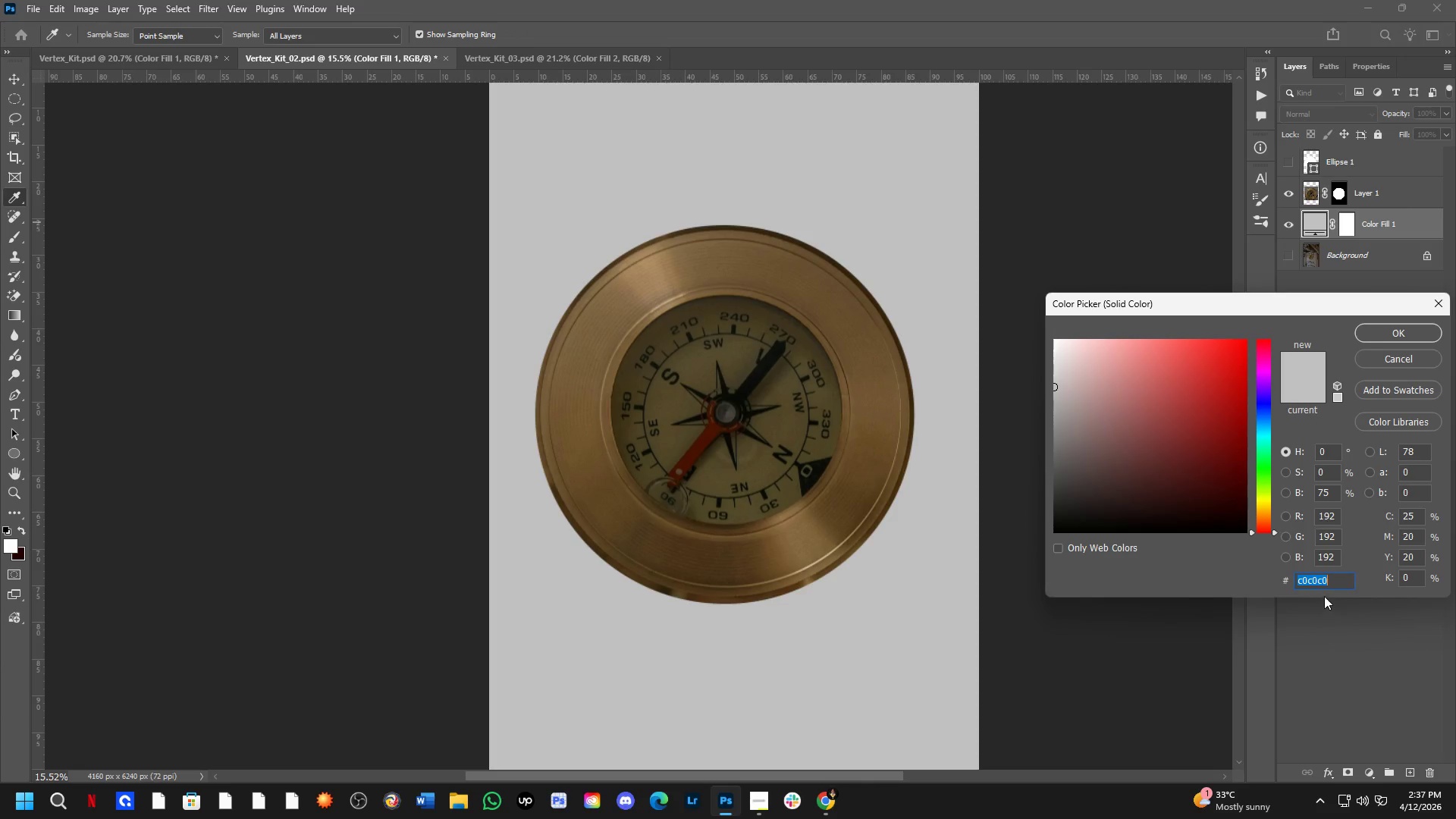 
key(Control+V)
 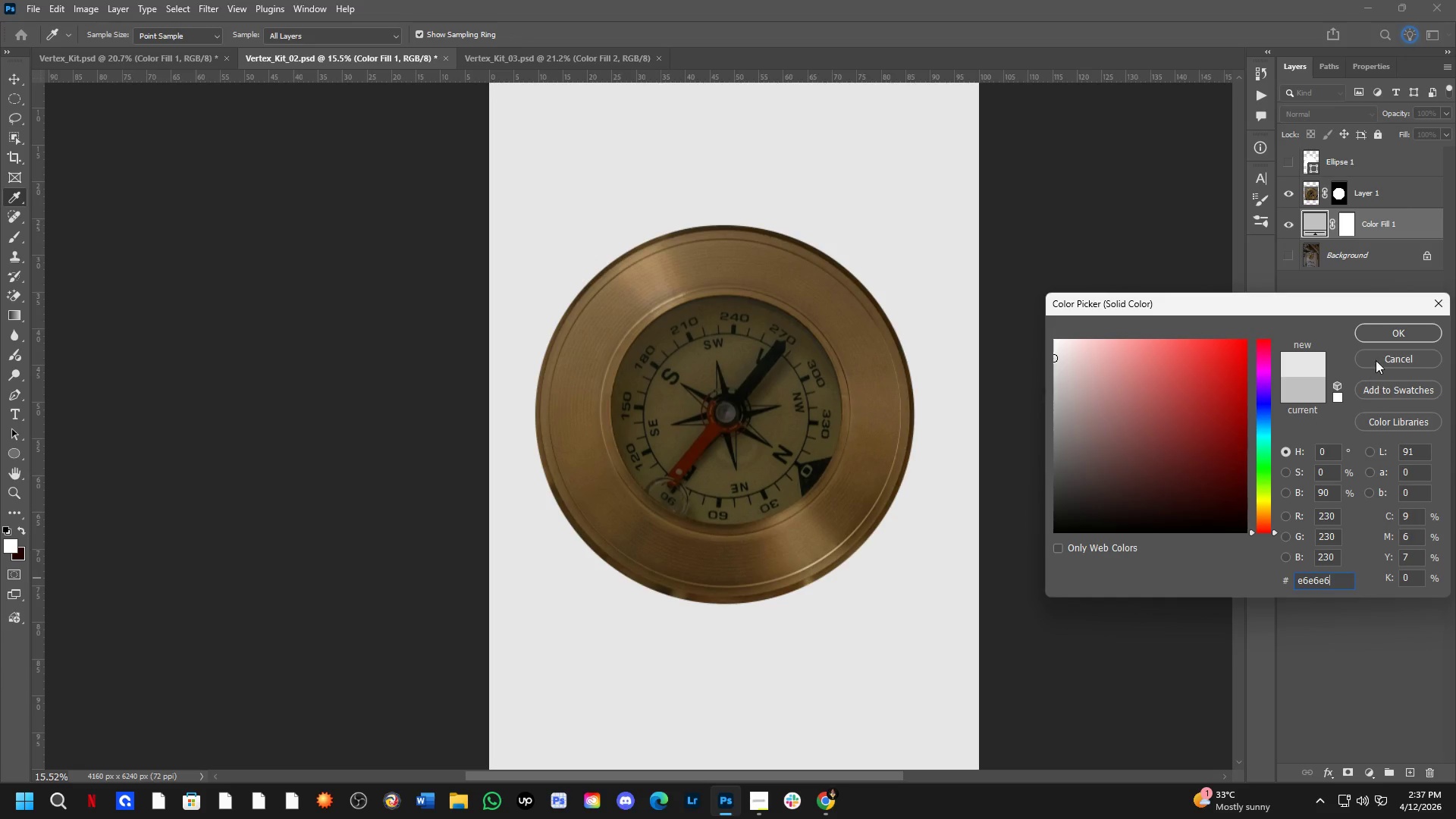 
left_click([1385, 335])
 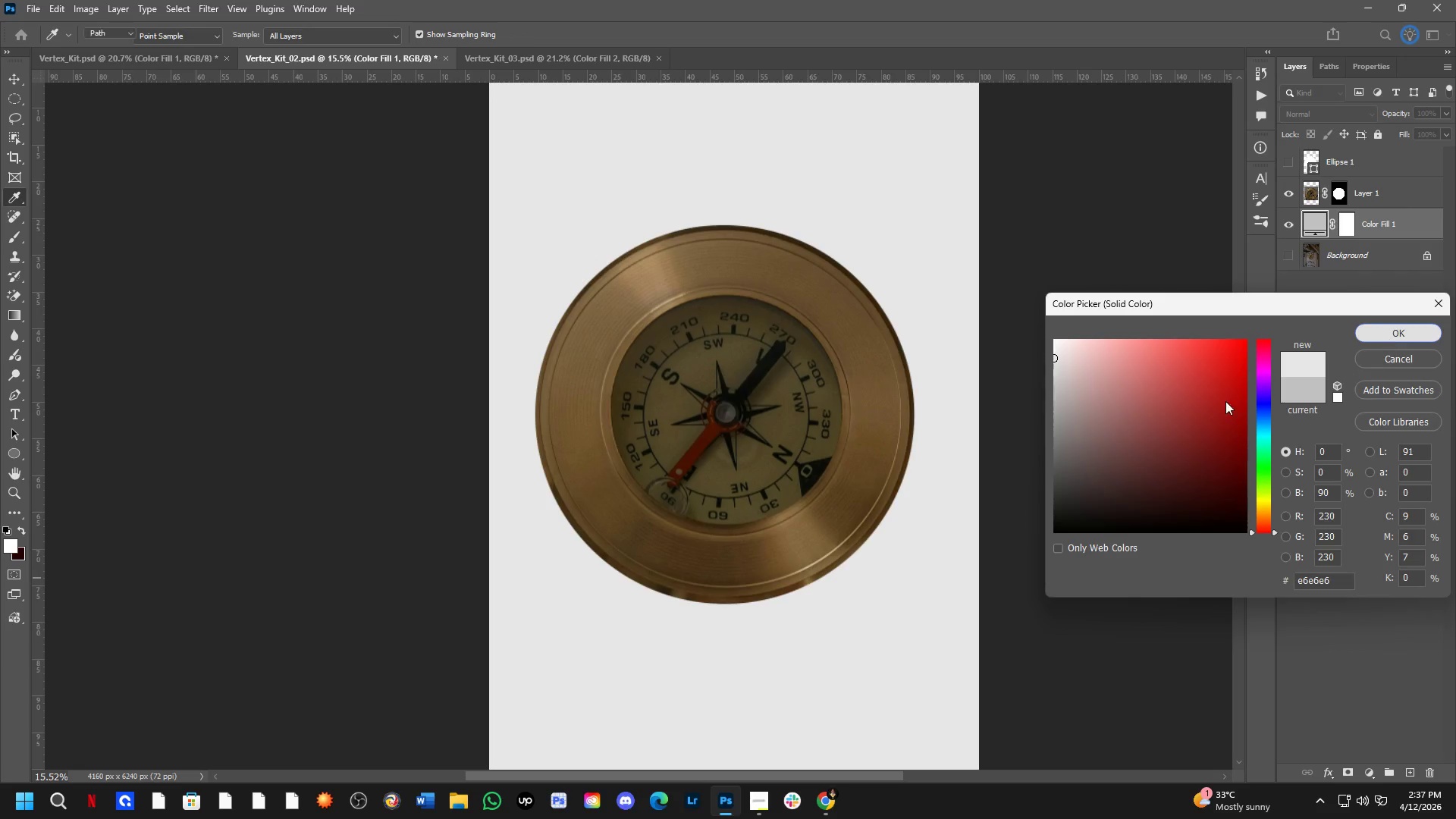 
scroll: coordinate [751, 442], scroll_direction: down, amount: 1.0
 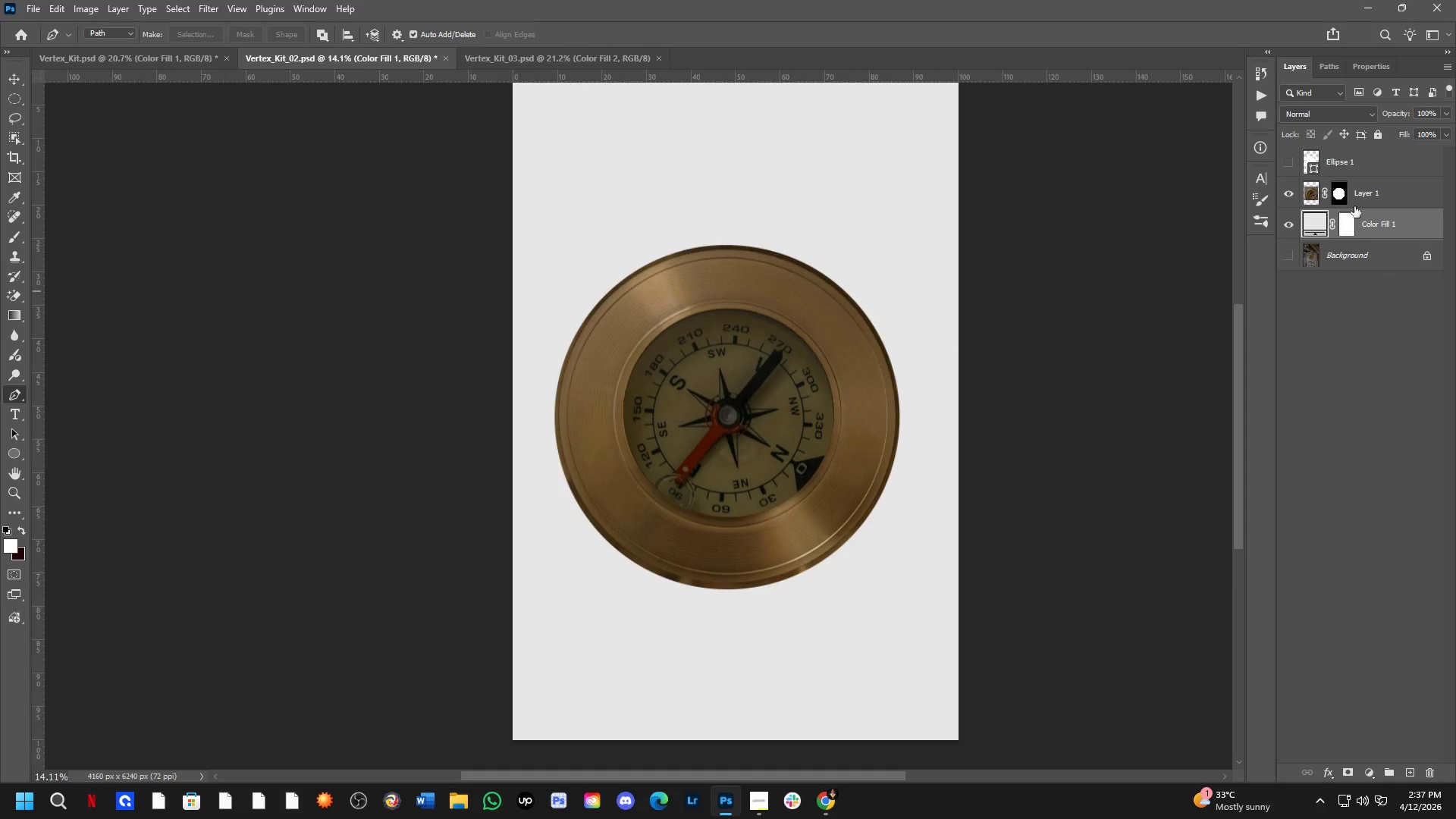 
left_click([1357, 202])
 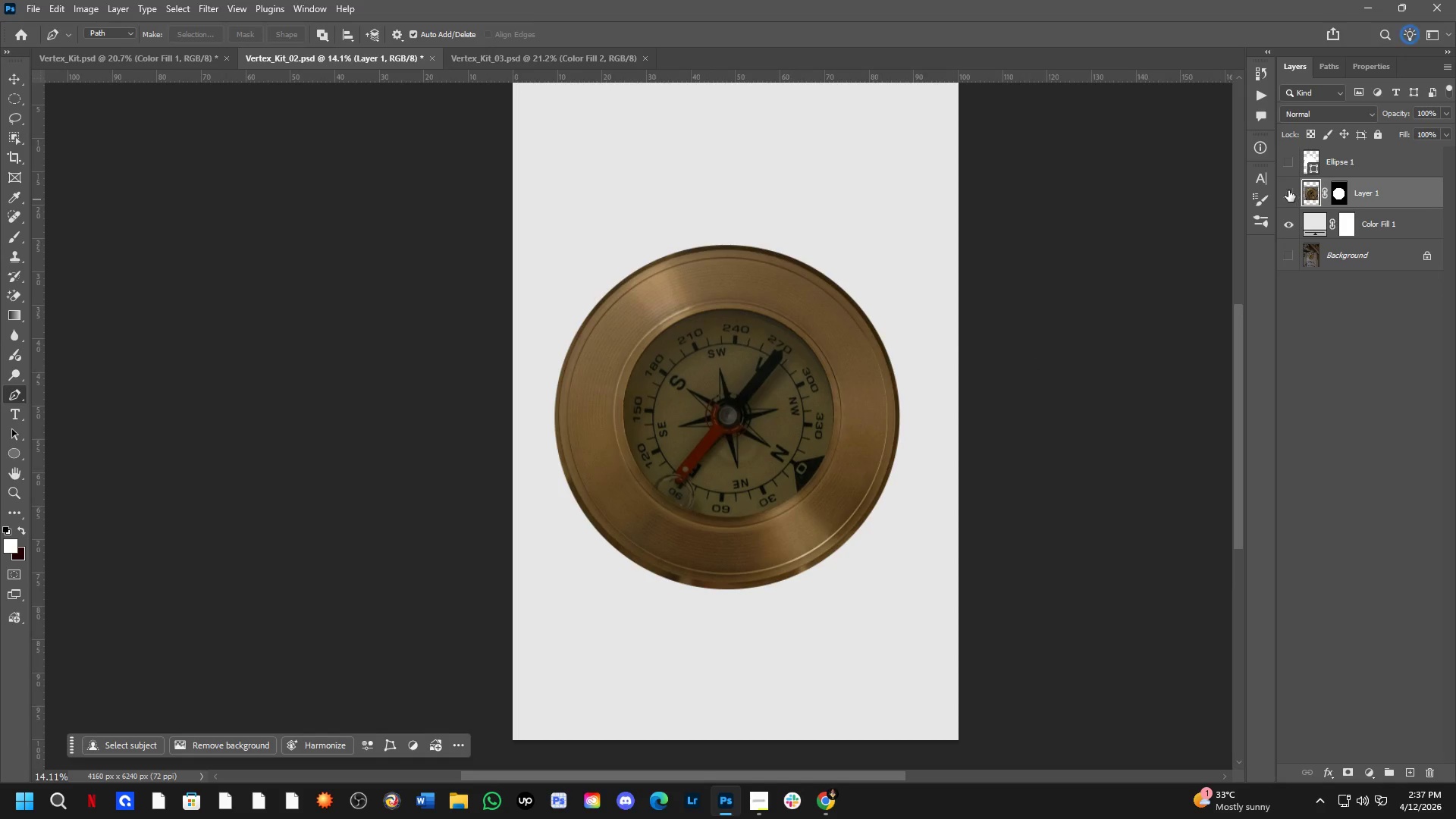 
double_click([1288, 190])
 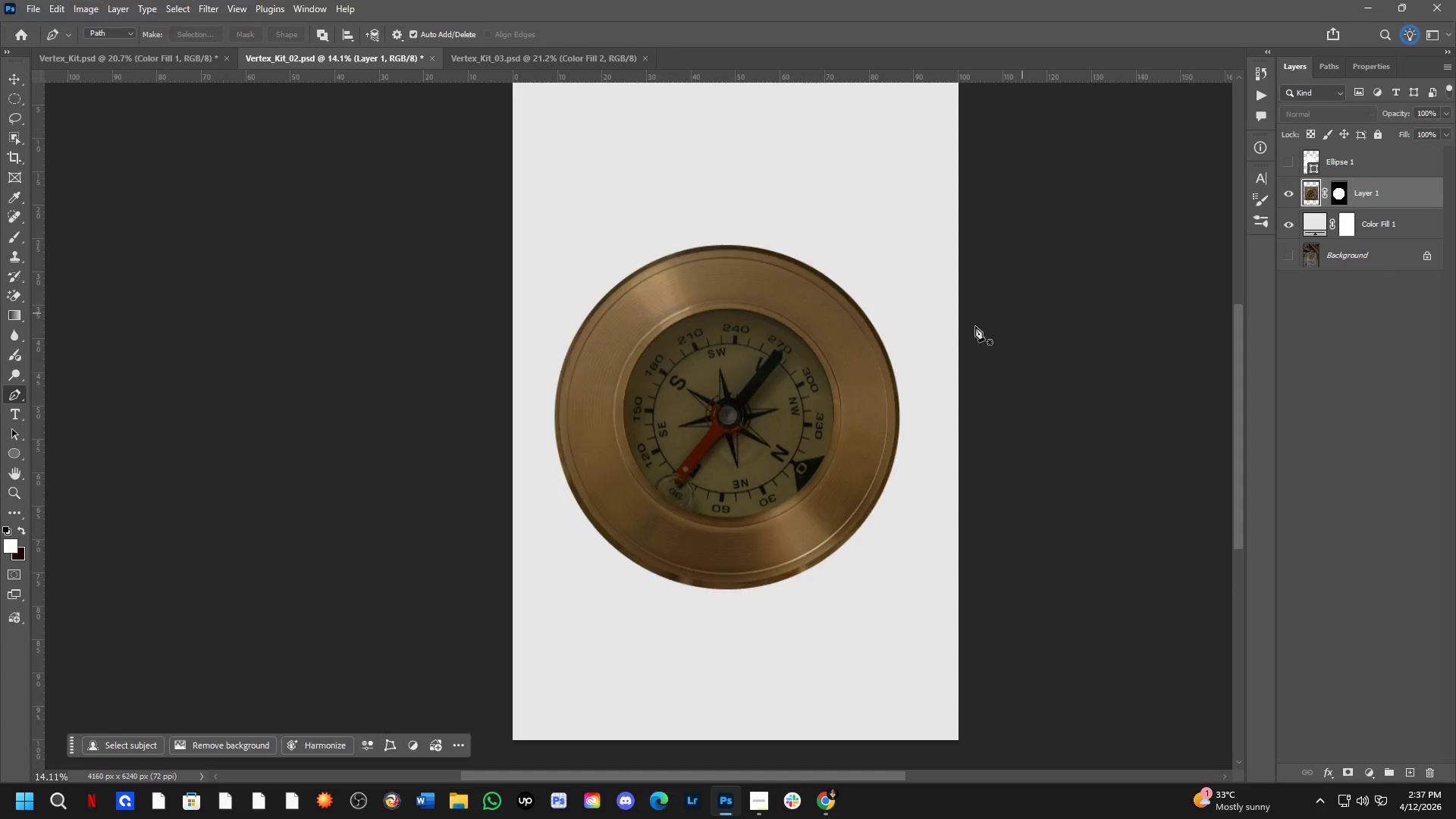 
key(Shift+ShiftLeft)
 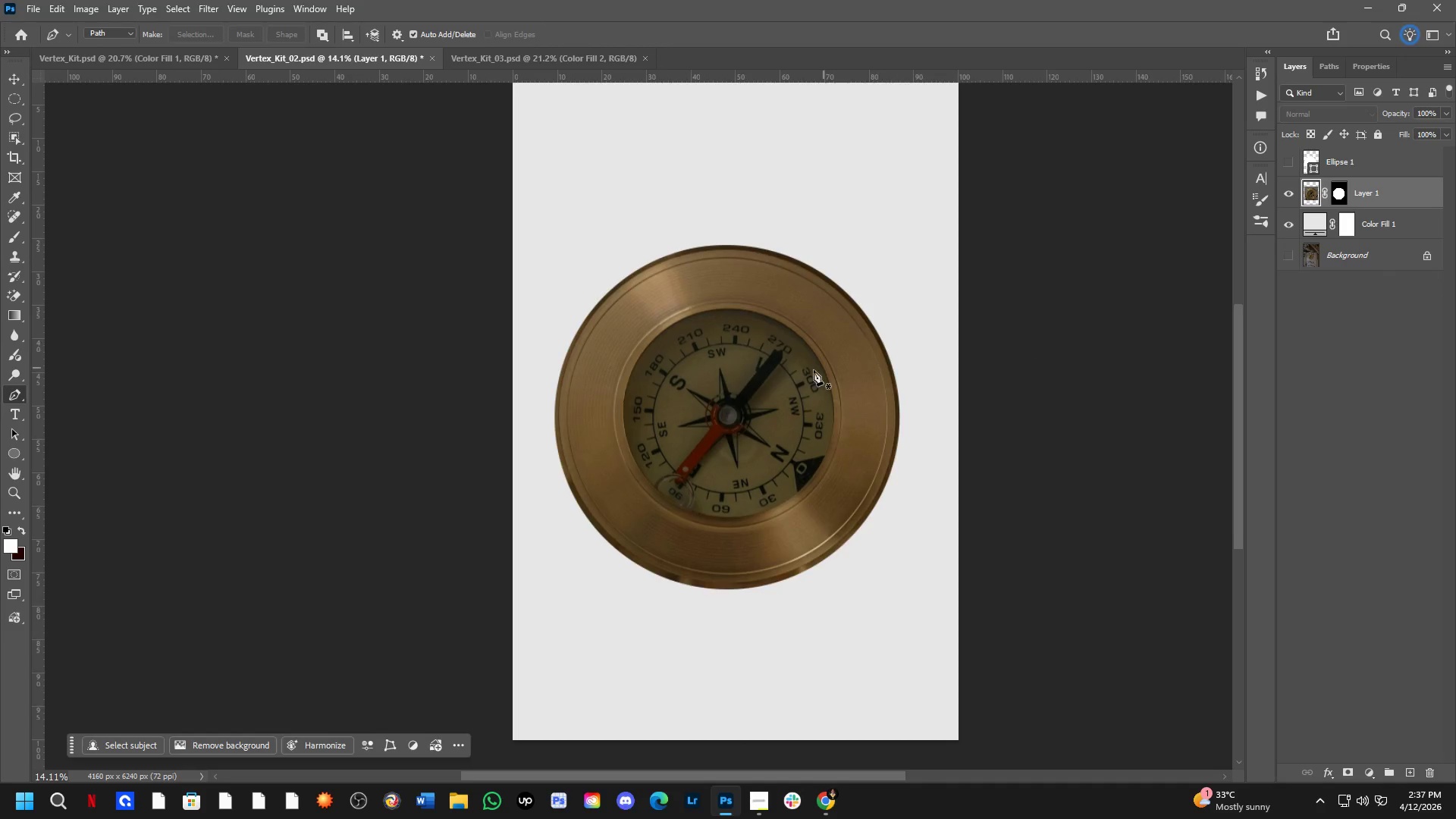 
key(Shift+ShiftLeft)
 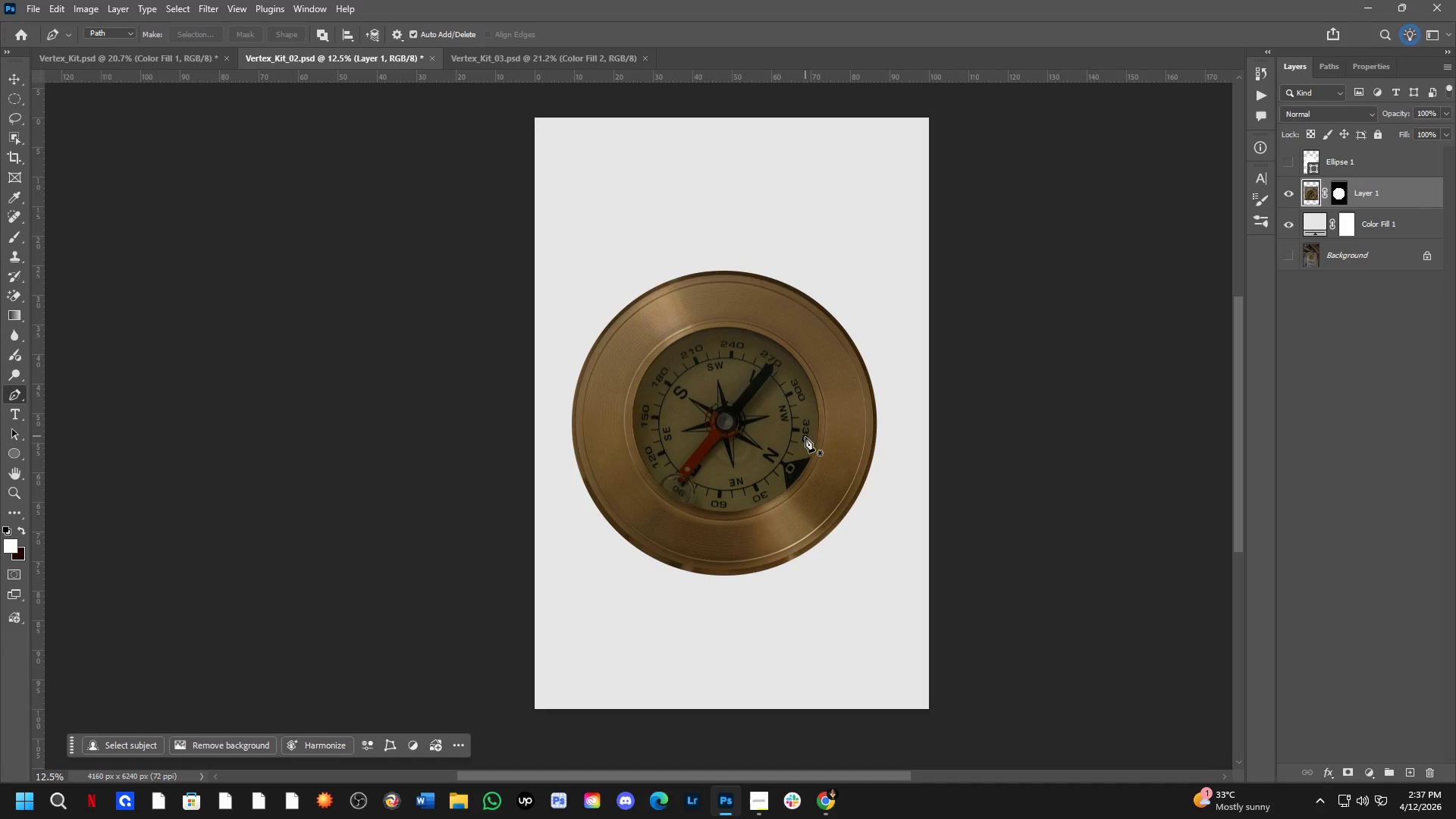 
key(Control+ControlLeft)
 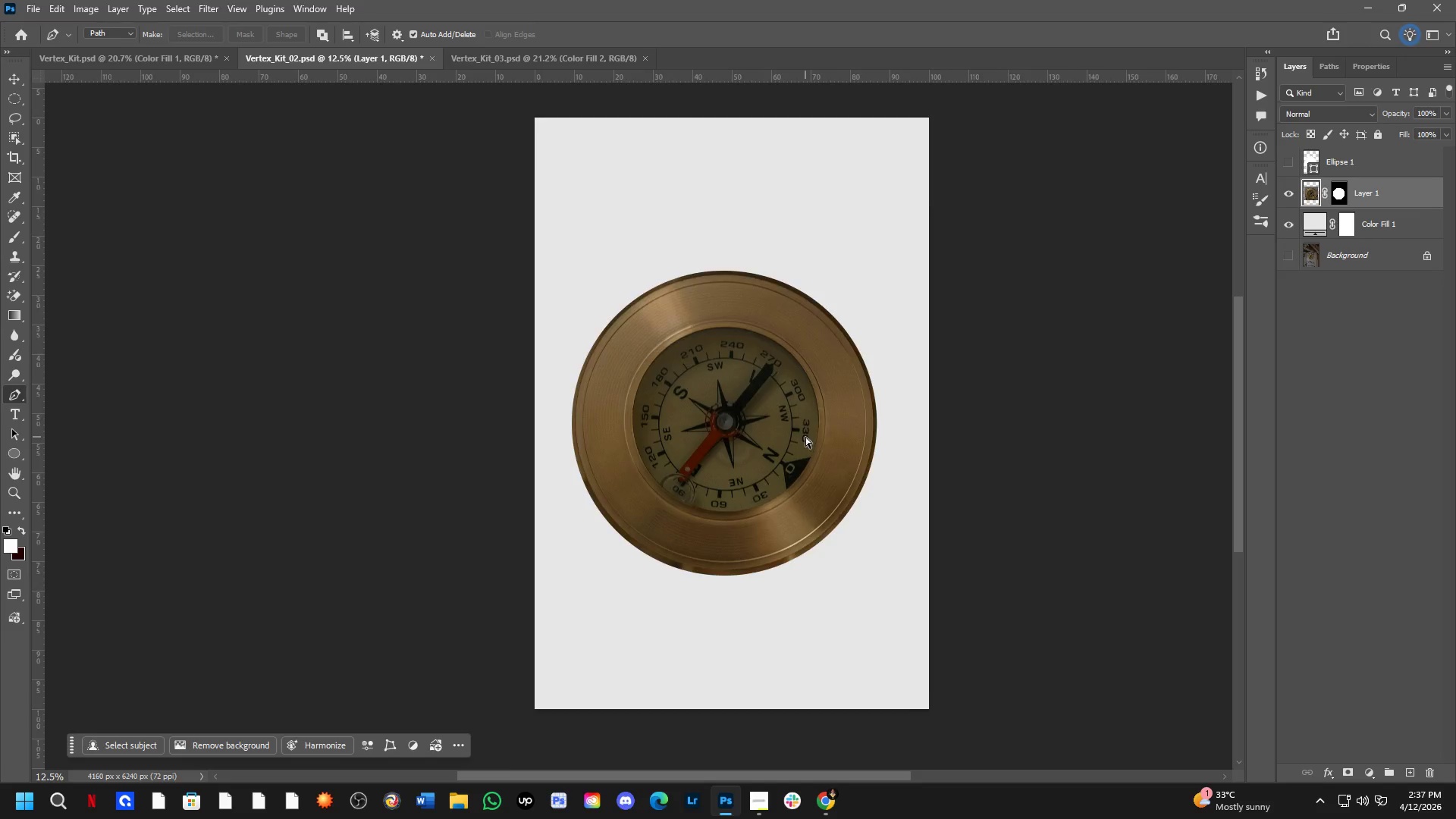 
scroll: coordinate [776, 397], scroll_direction: none, amount: 0.0
 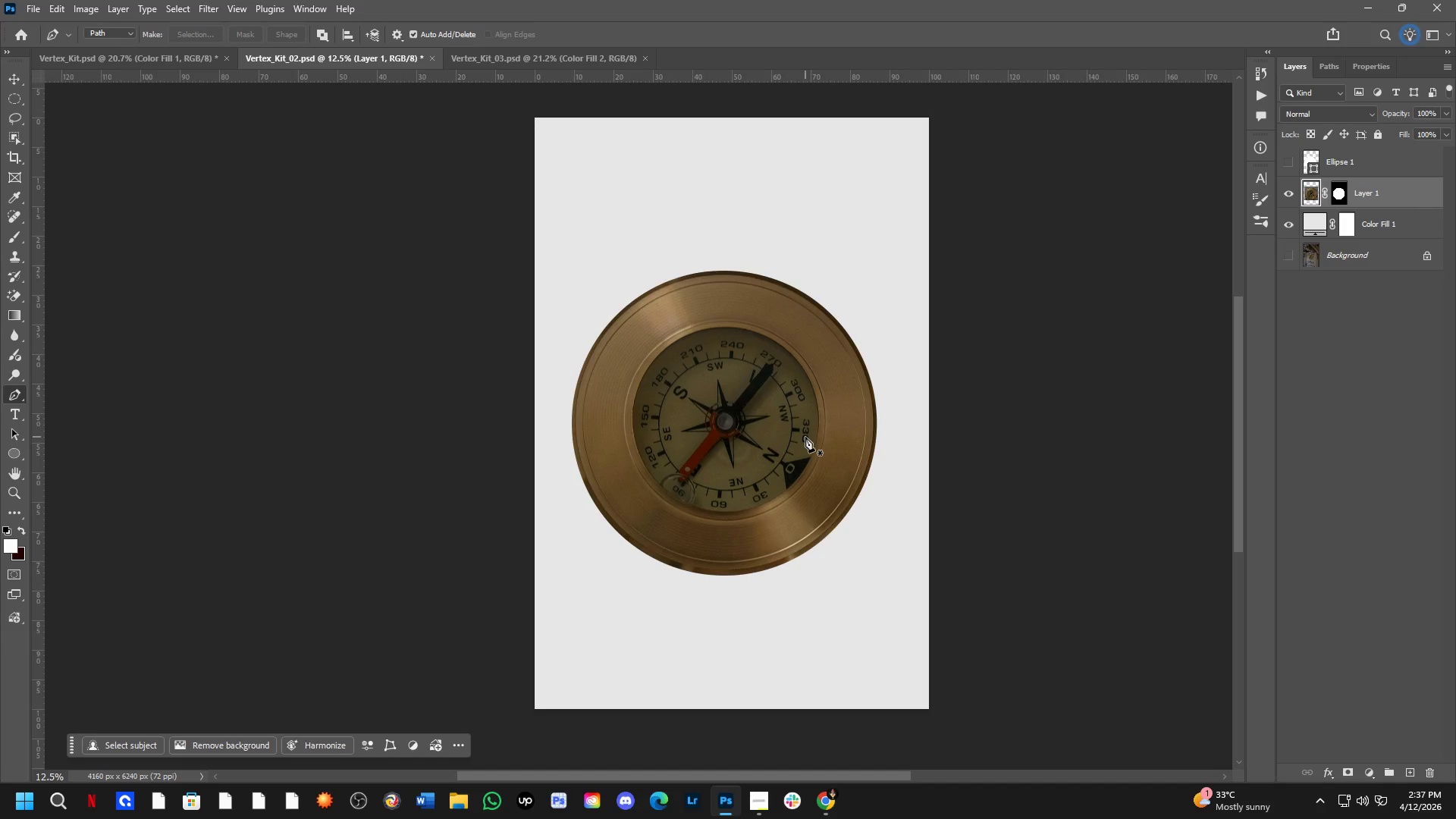 
key(Control+Tab)
 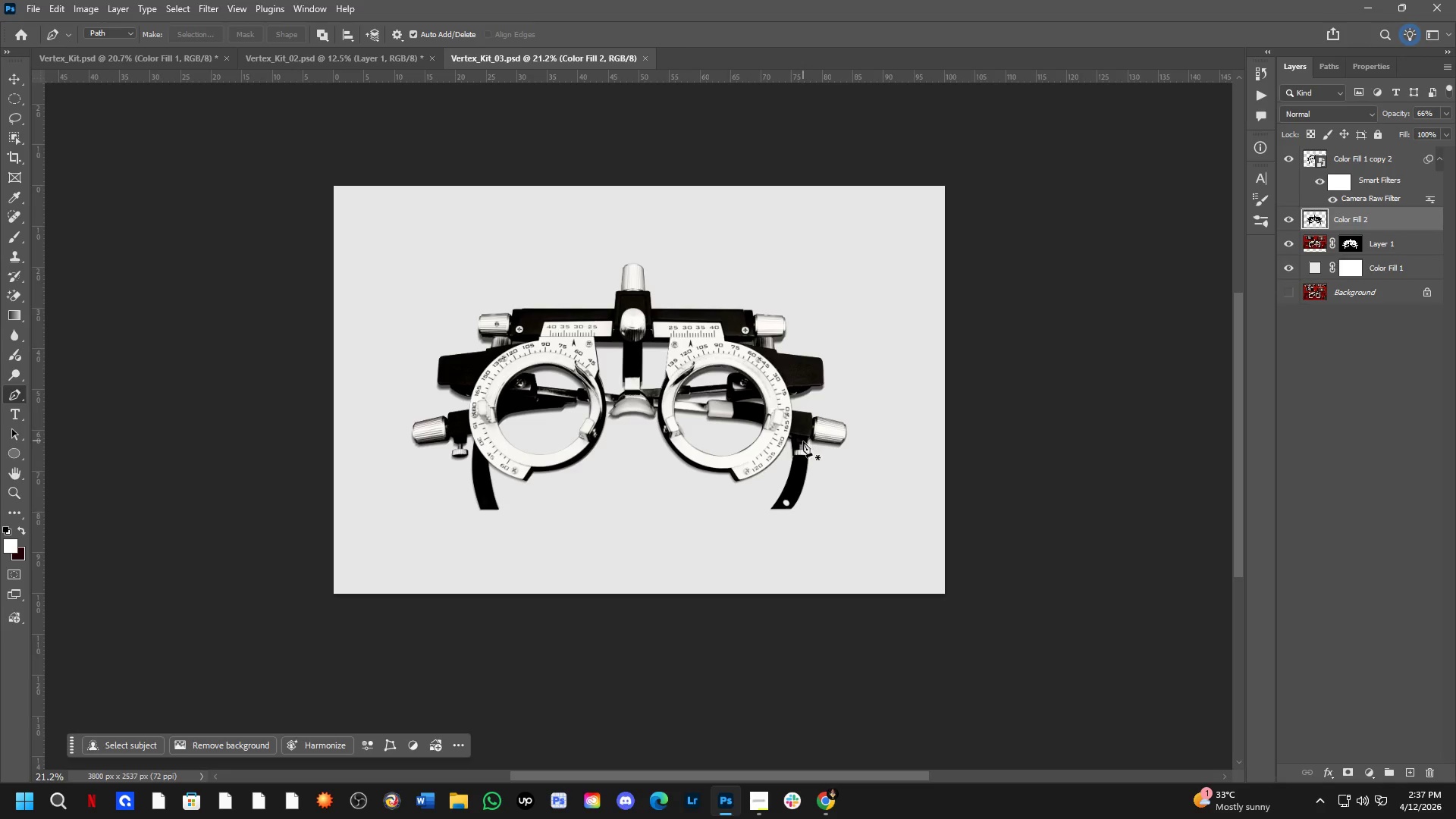 
key(Control+ControlLeft)
 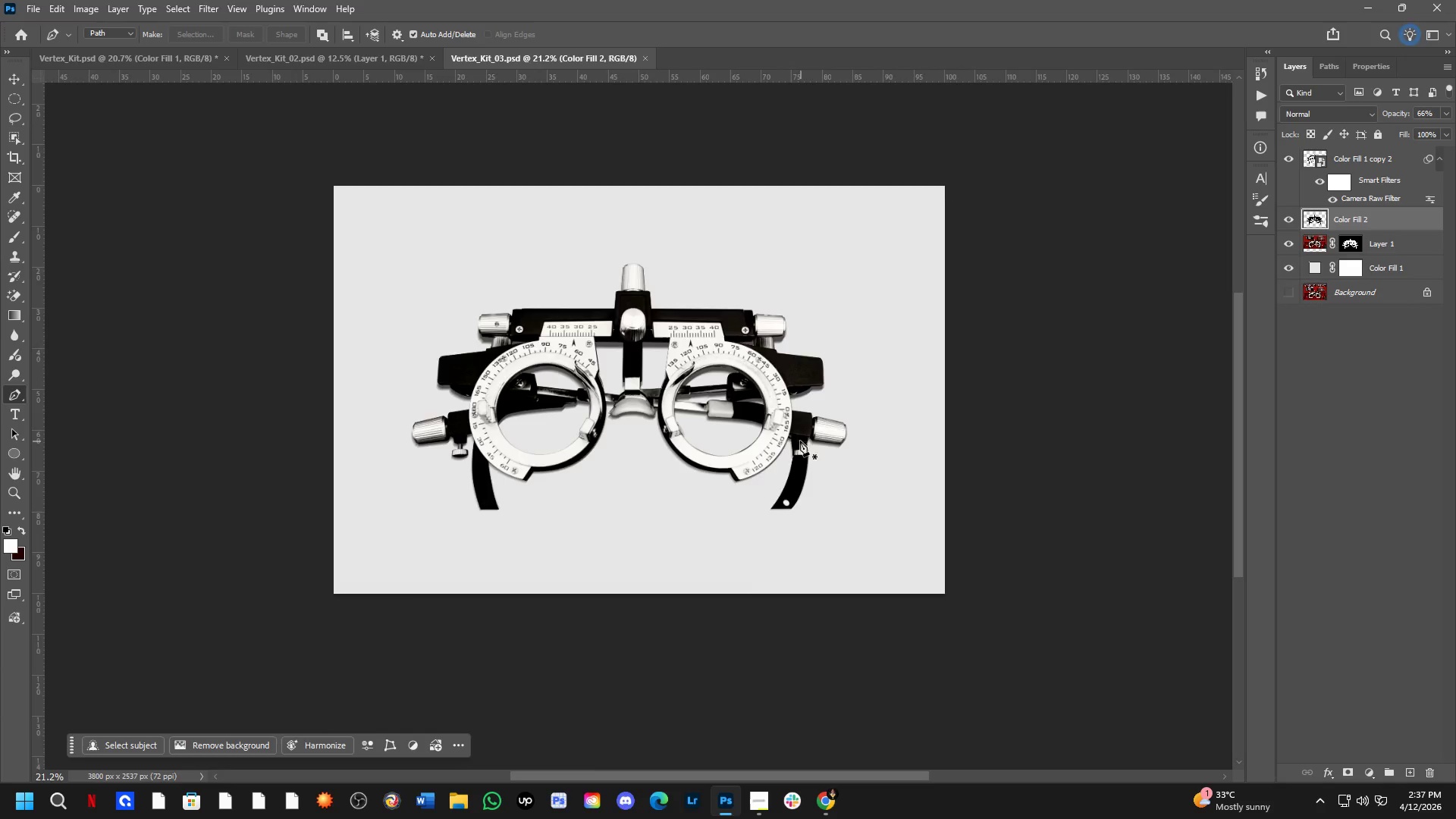 
key(Control+Tab)
 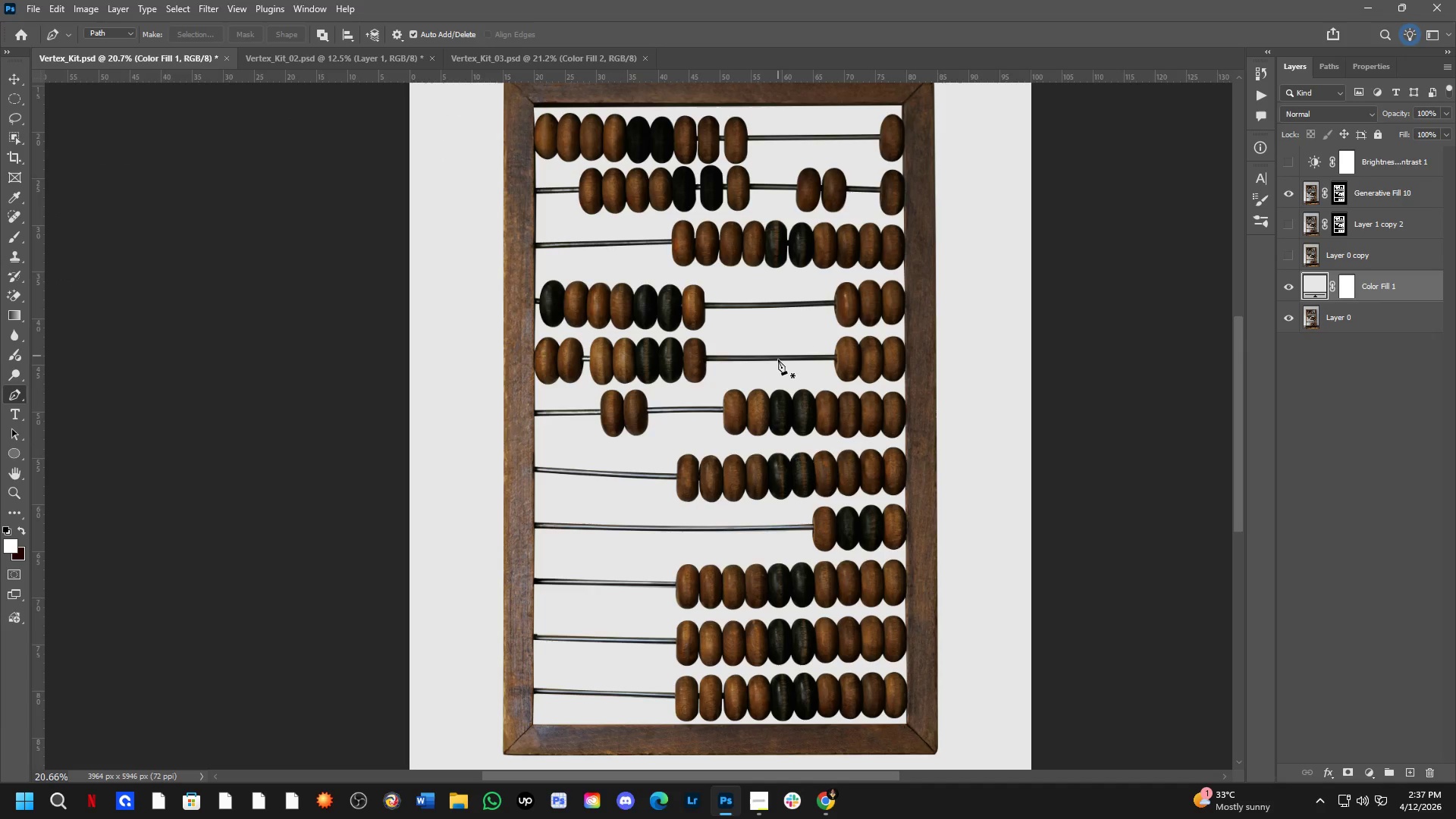 
key(Control+ControlLeft)
 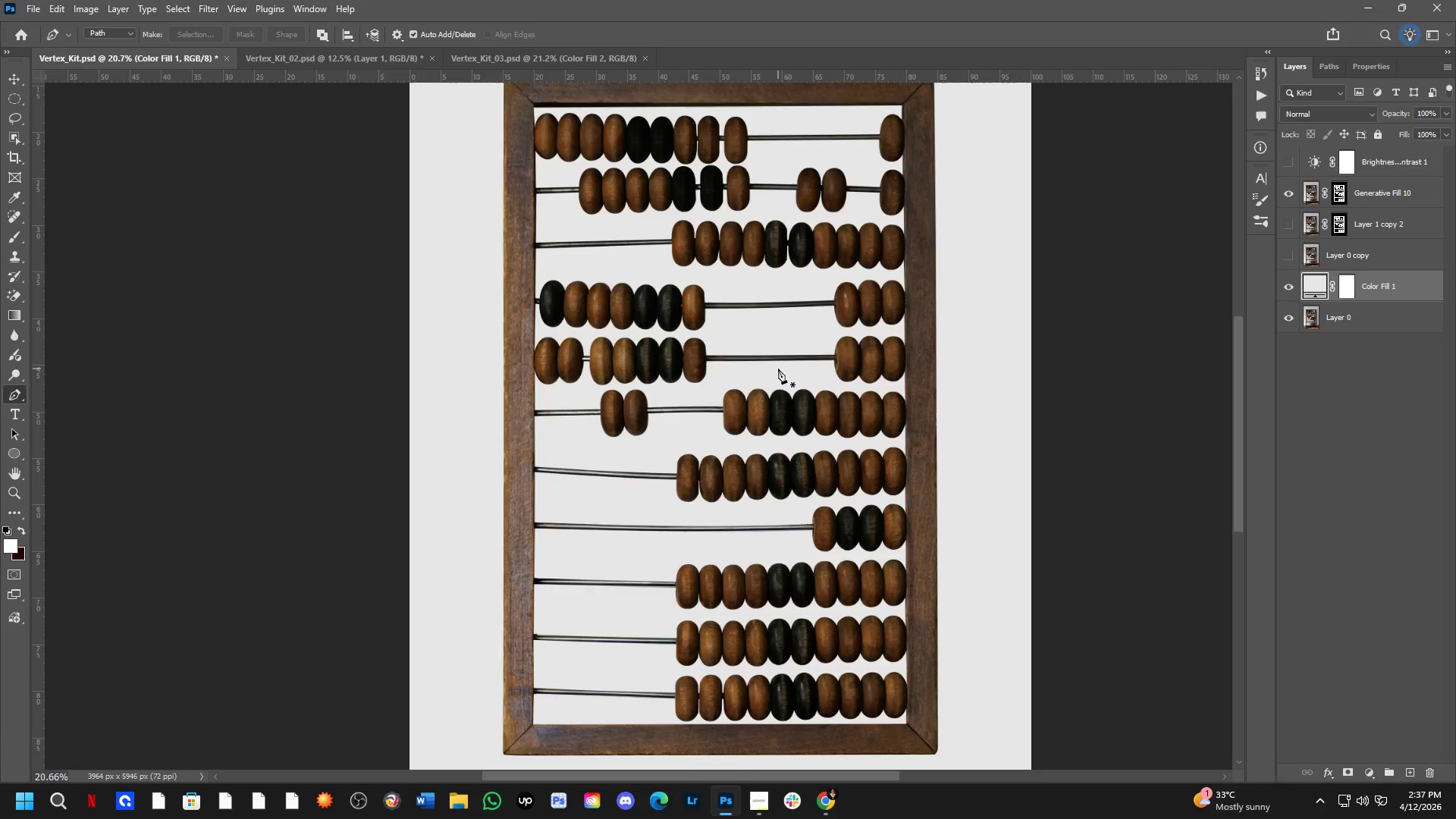 
key(Control+Tab)
 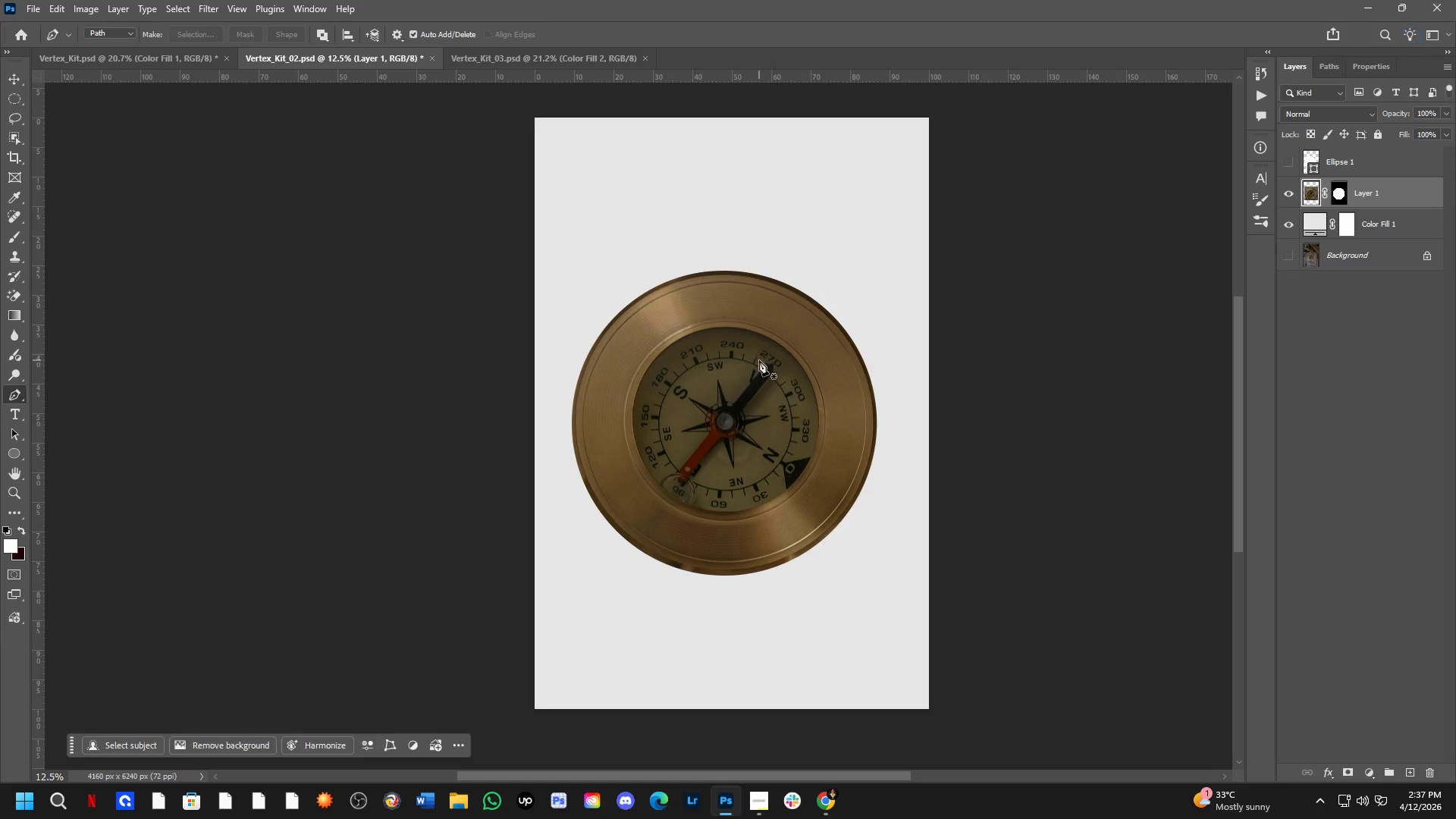 
scroll: coordinate [712, 253], scroll_direction: down, amount: 3.0
 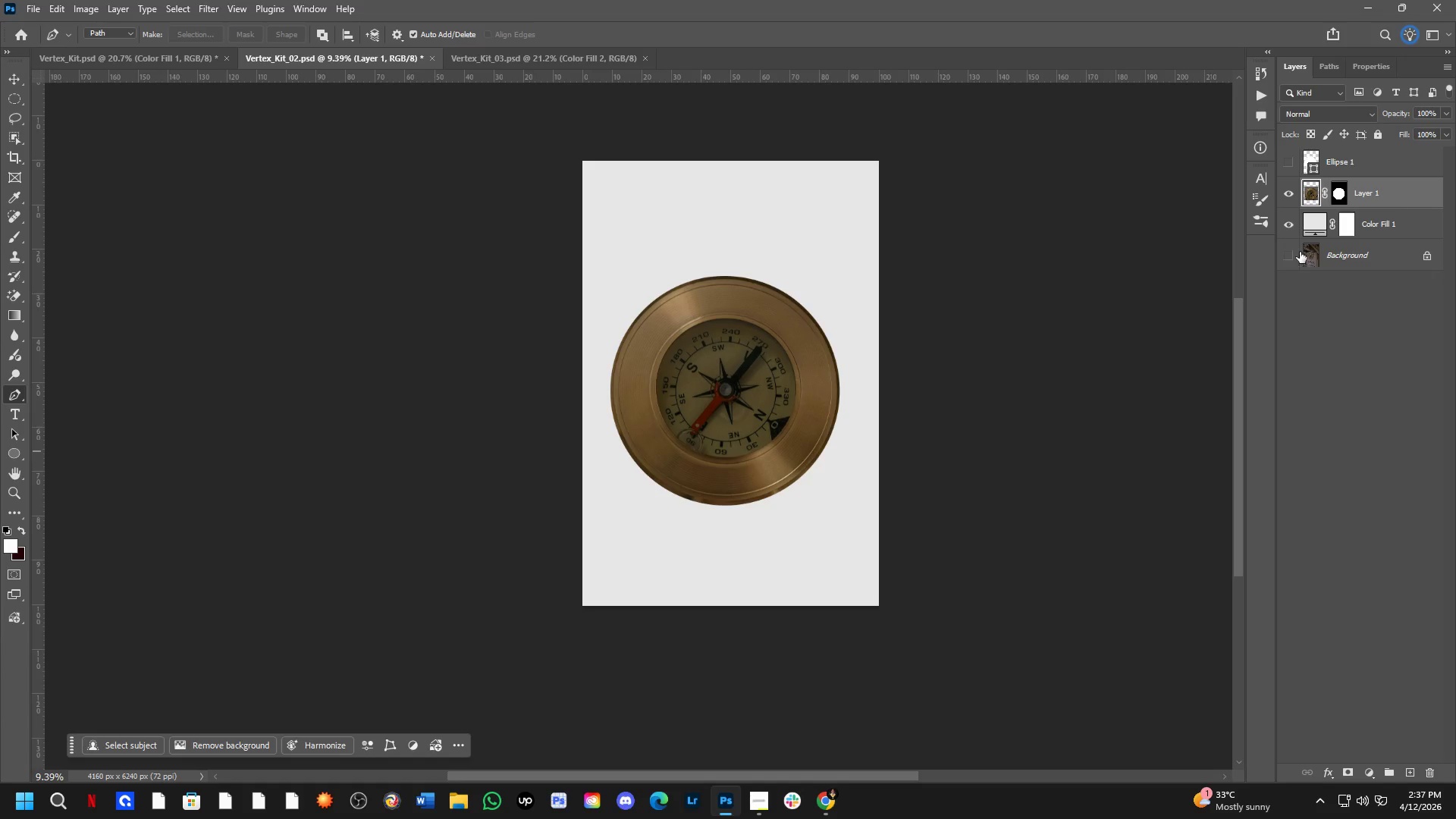 
key(Space)
 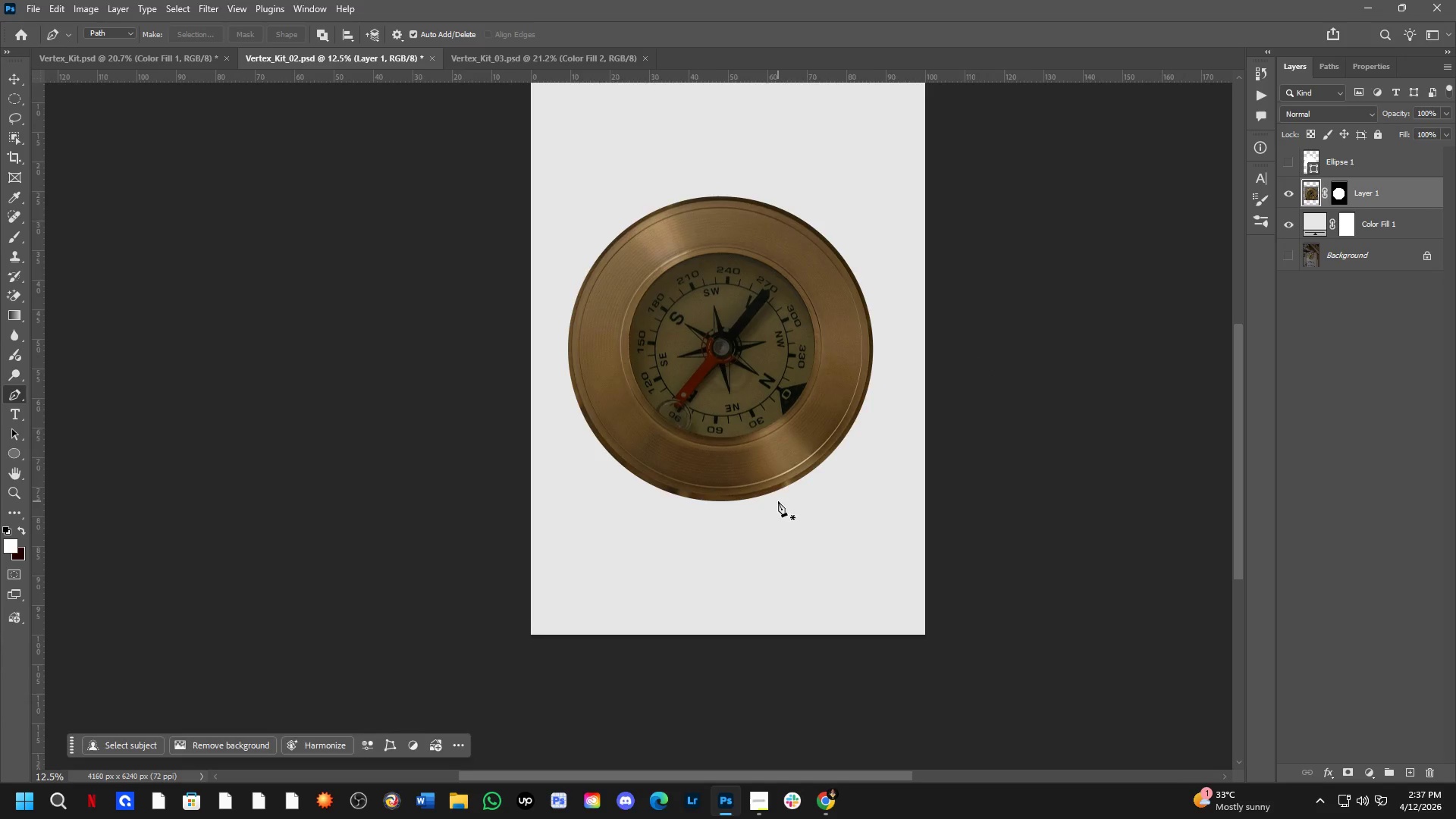 
left_click_drag(start_coordinate=[775, 502], to_coordinate=[690, 486])
 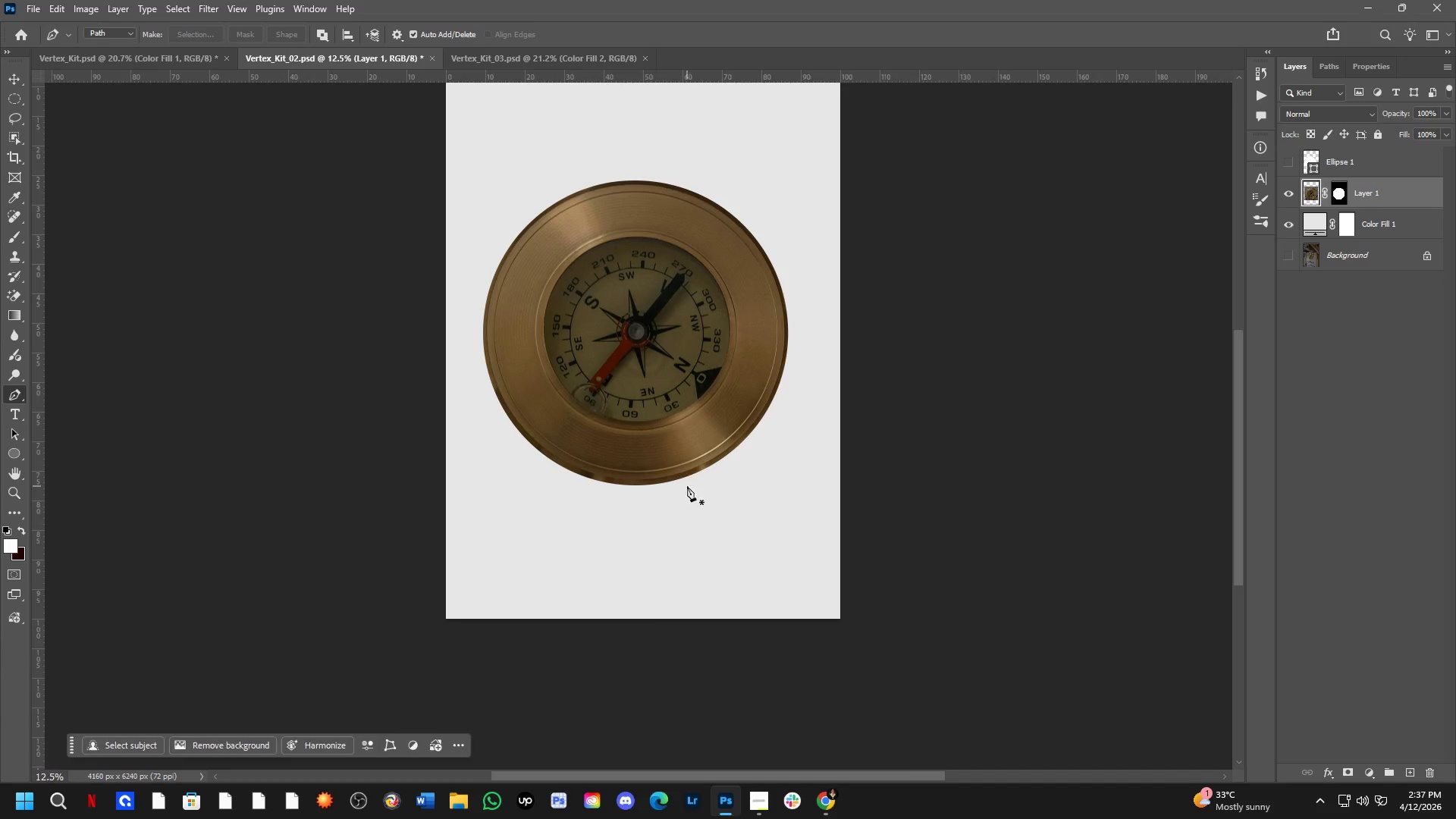 
scroll: coordinate [739, 516], scroll_direction: up, amount: 3.0
 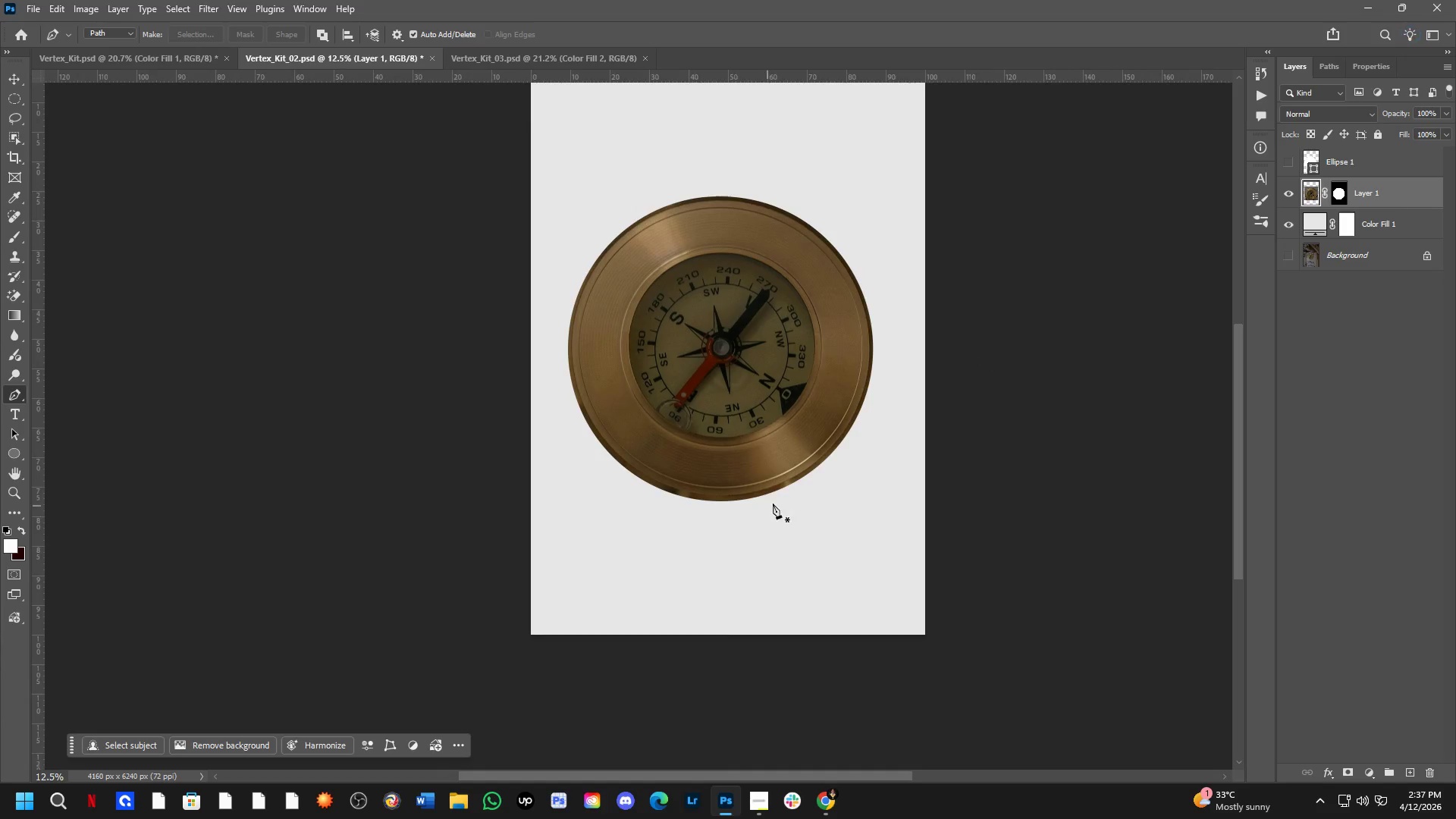 
key(C)
 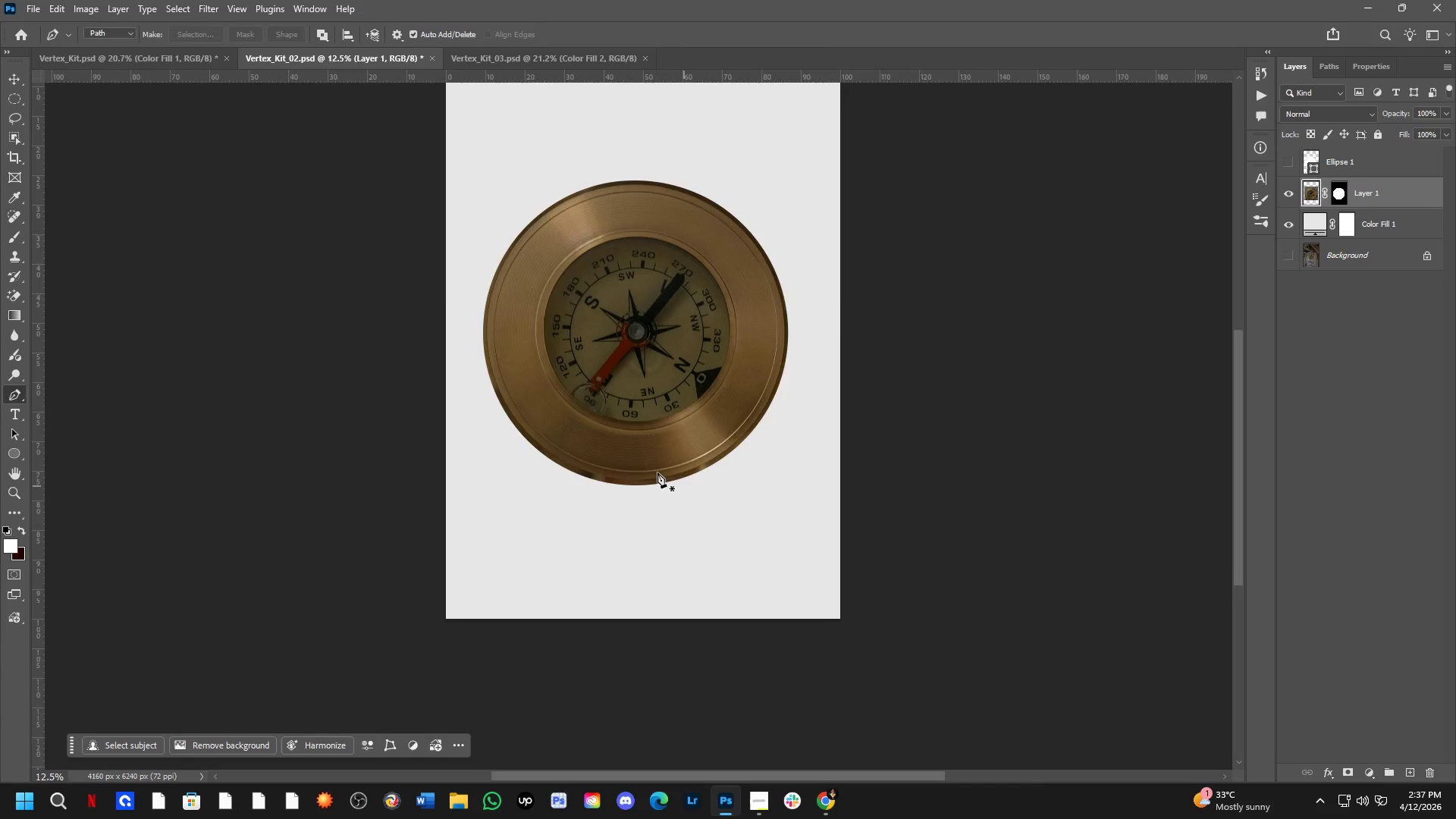 
scroll: coordinate [627, 458], scroll_direction: down, amount: 3.0
 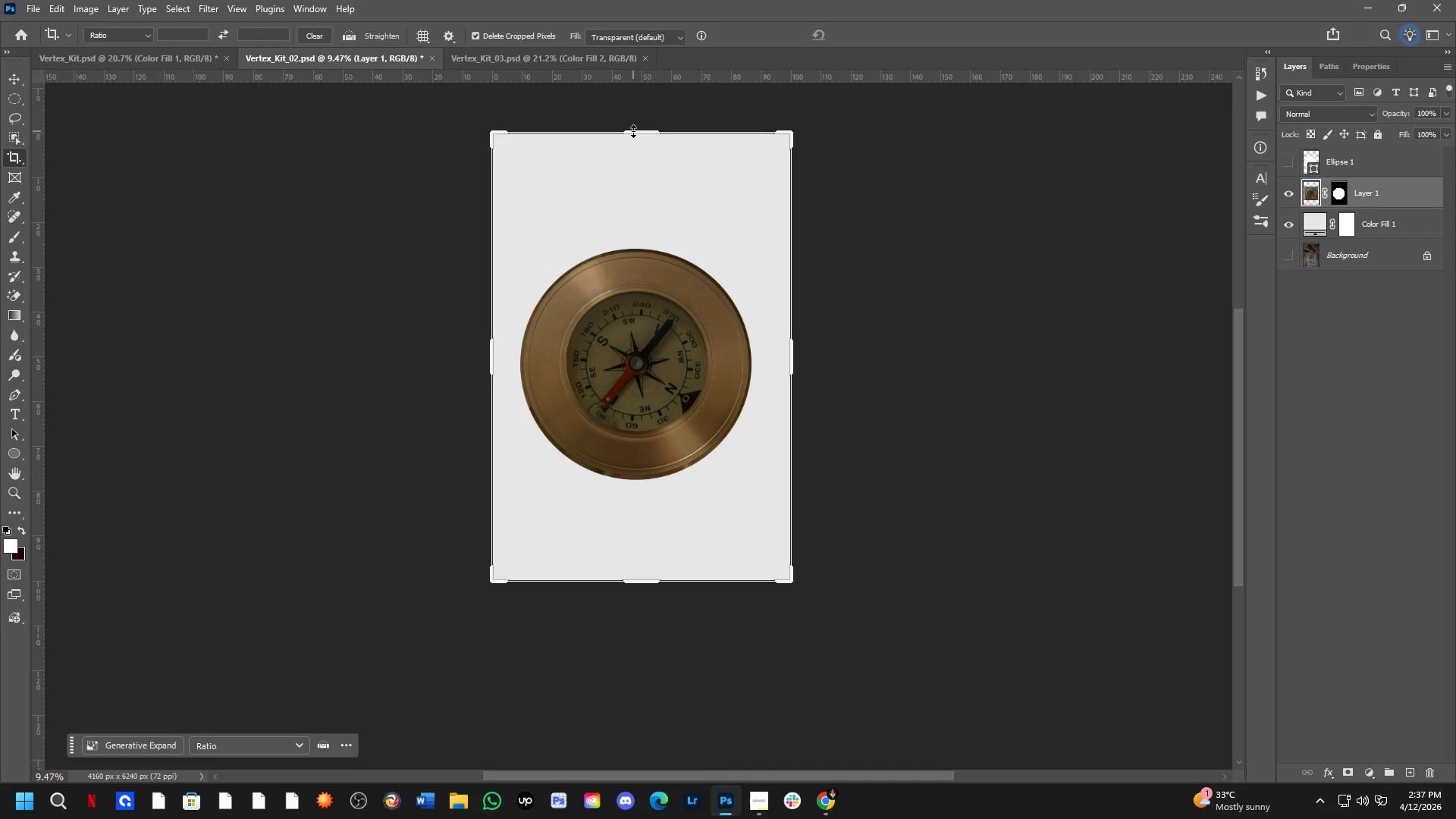 
left_click_drag(start_coordinate=[634, 127], to_coordinate=[645, 165])
 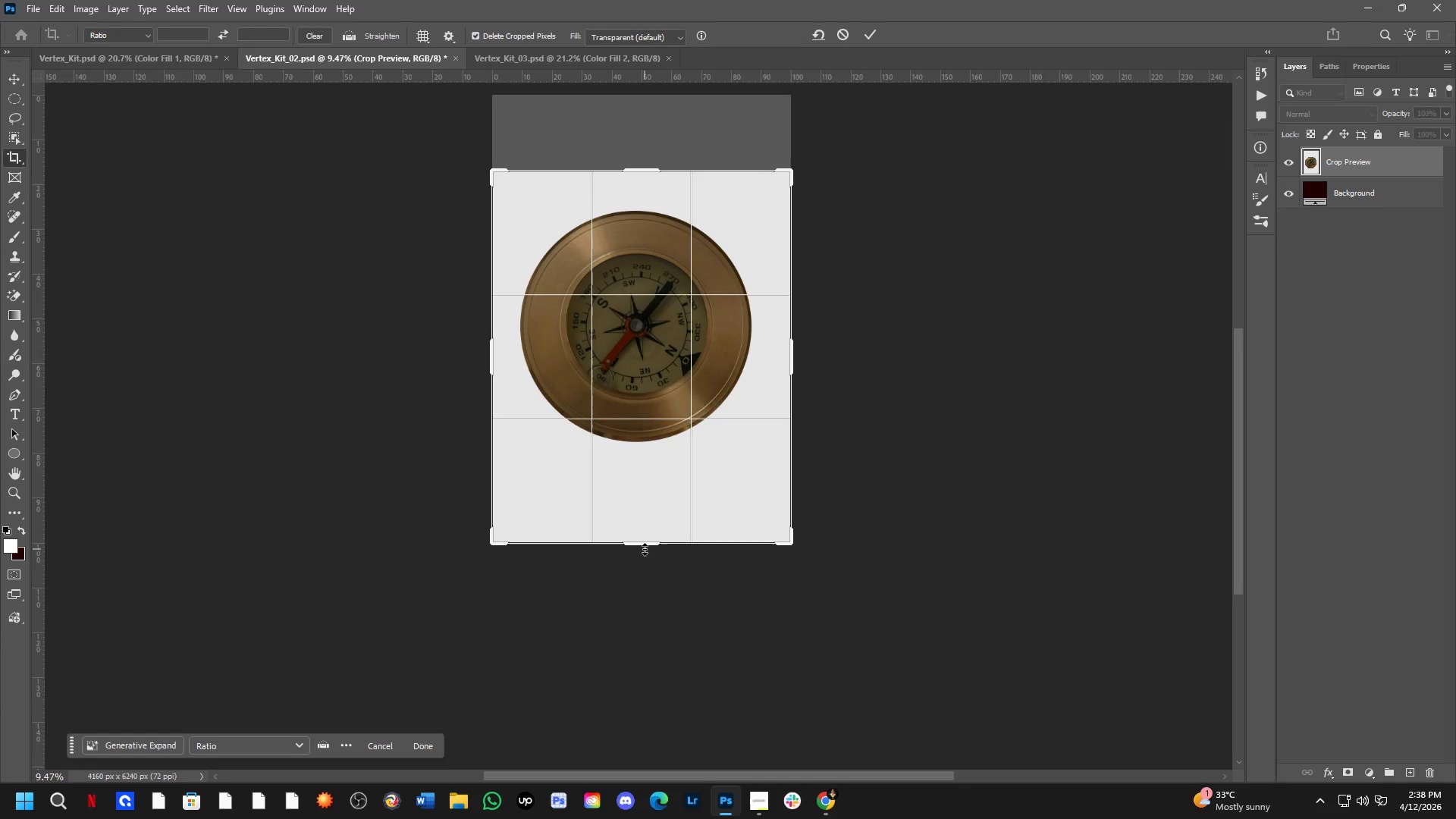 
left_click_drag(start_coordinate=[645, 548], to_coordinate=[651, 526])
 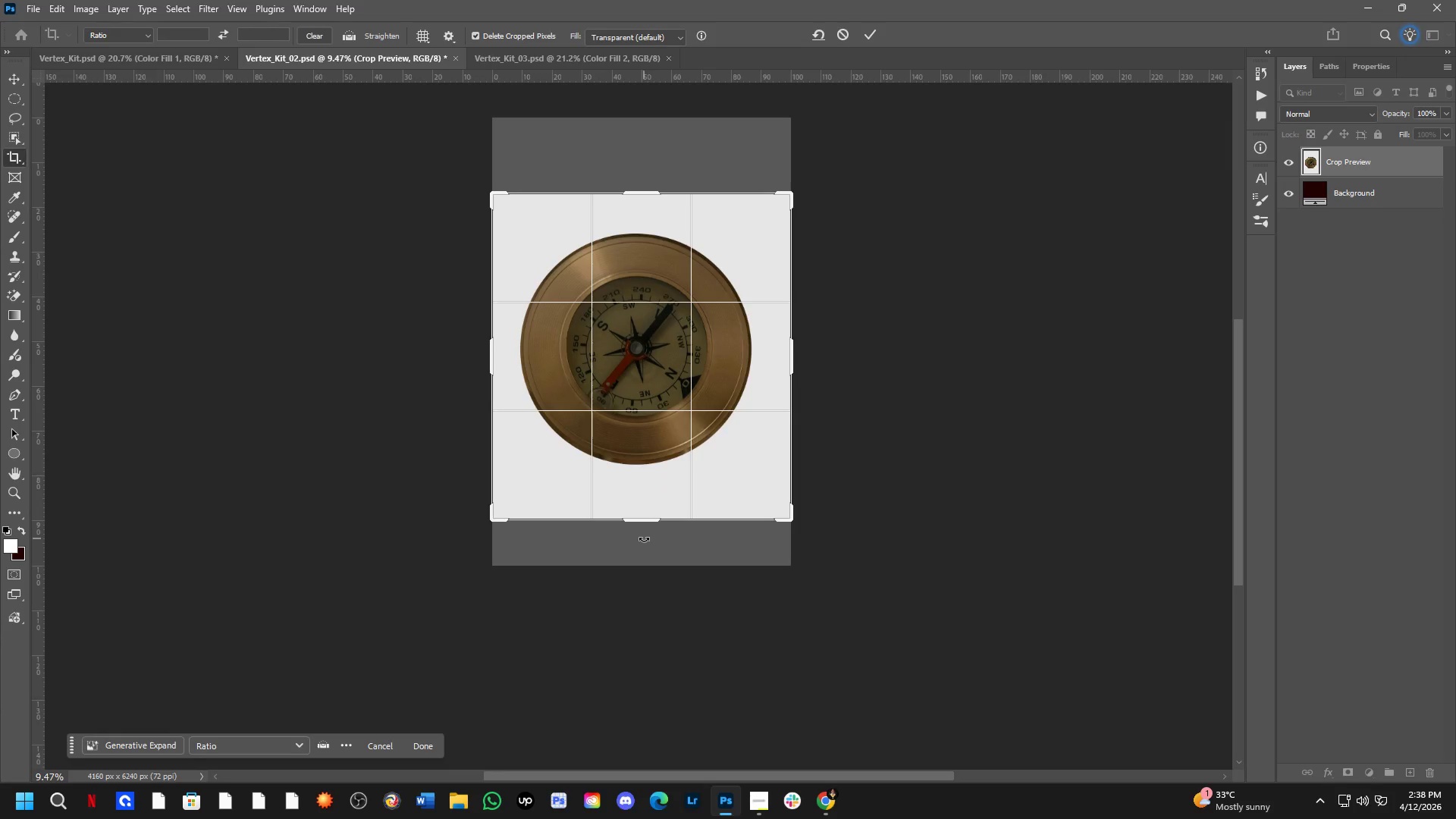 
key(NumpadEnter)
 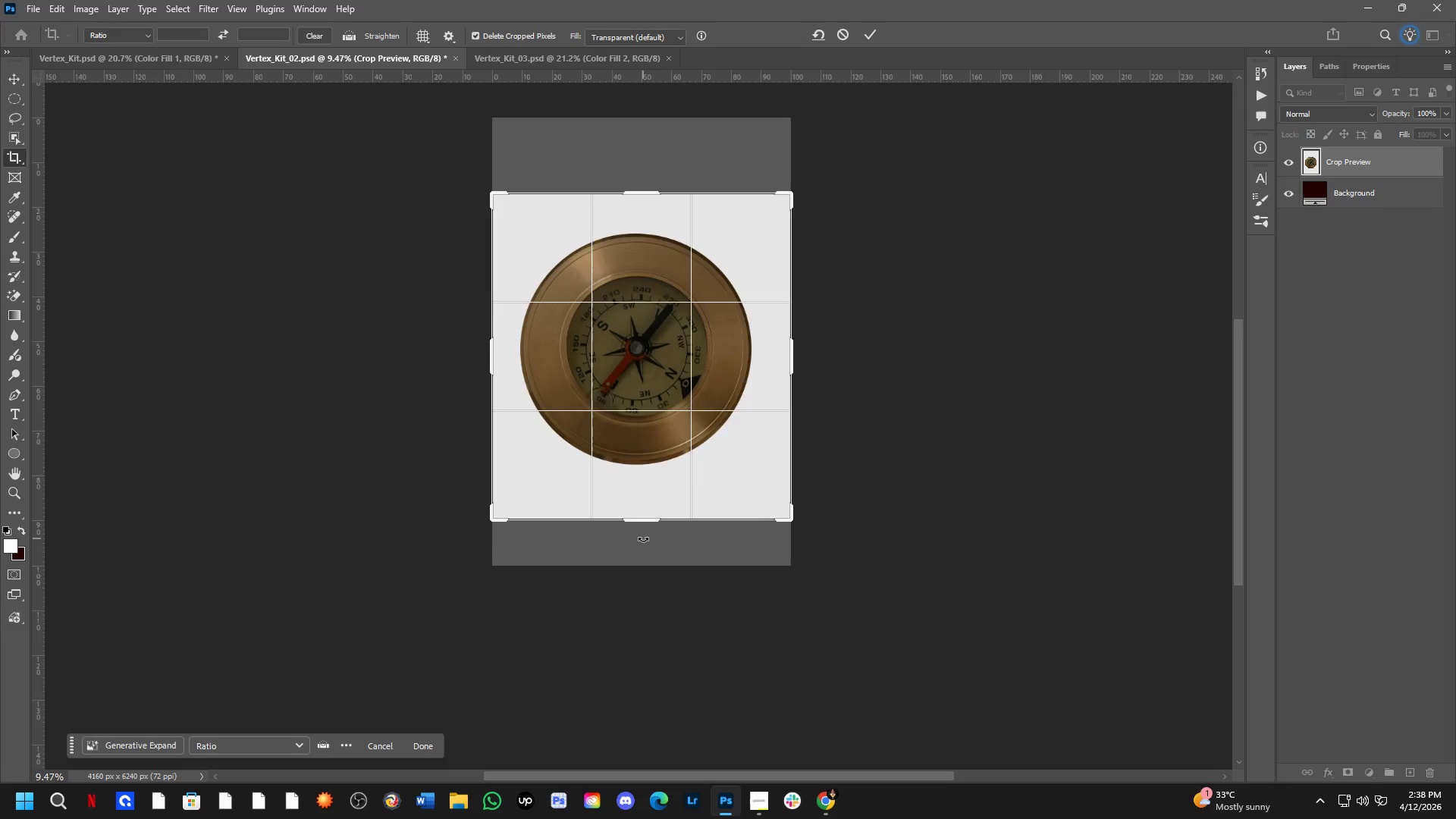 
key(Alt+AltLeft)
 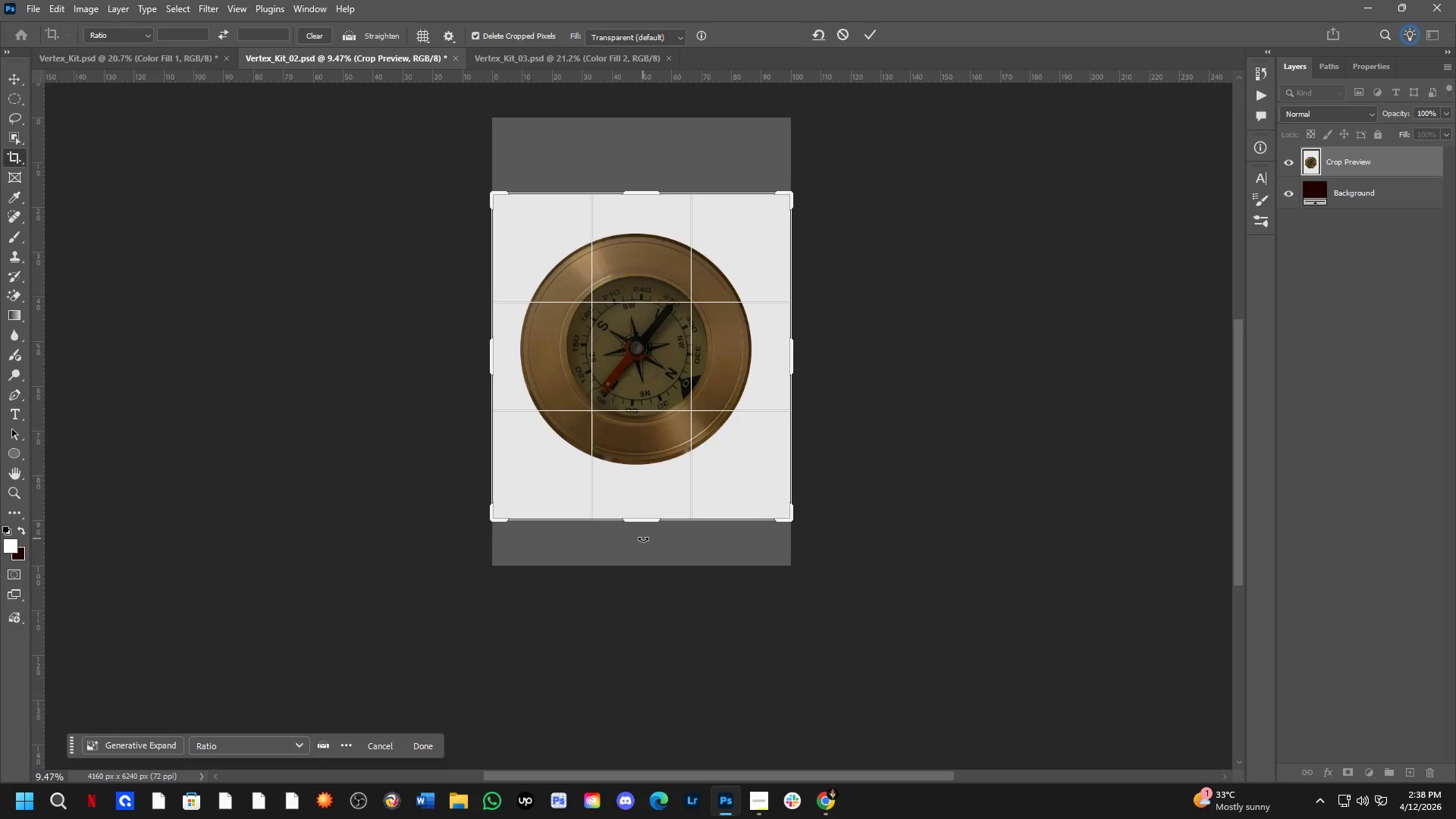 
key(Alt+Tab)